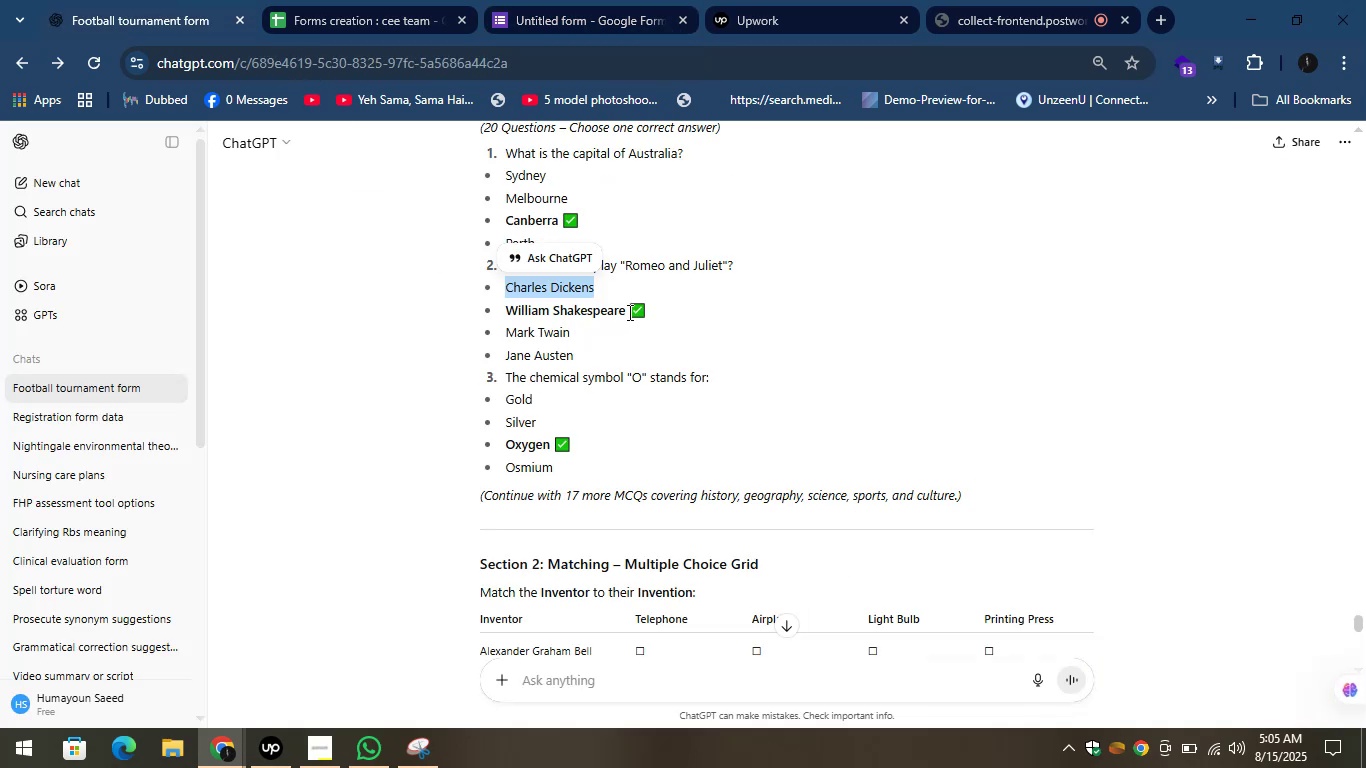 
left_click_drag(start_coordinate=[623, 311], to_coordinate=[503, 319])
 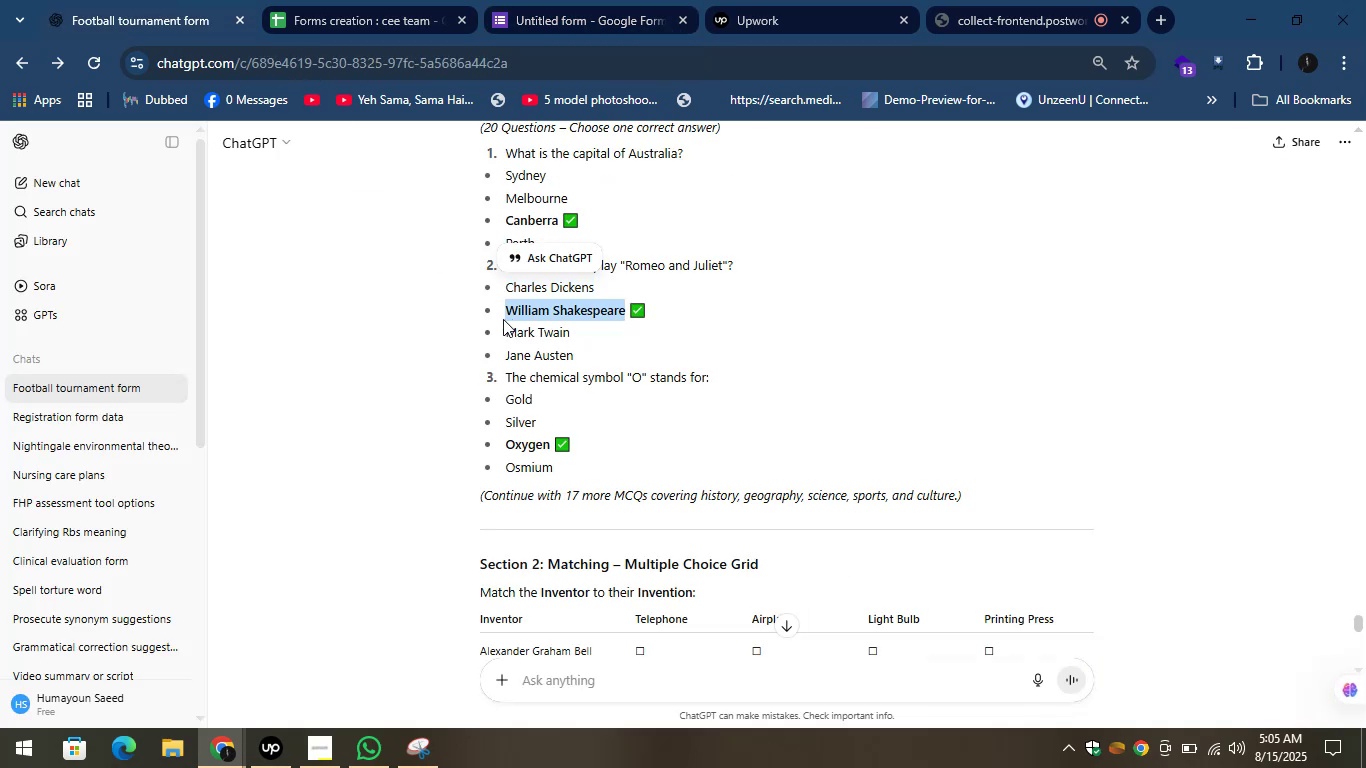 
key(Control+C)
 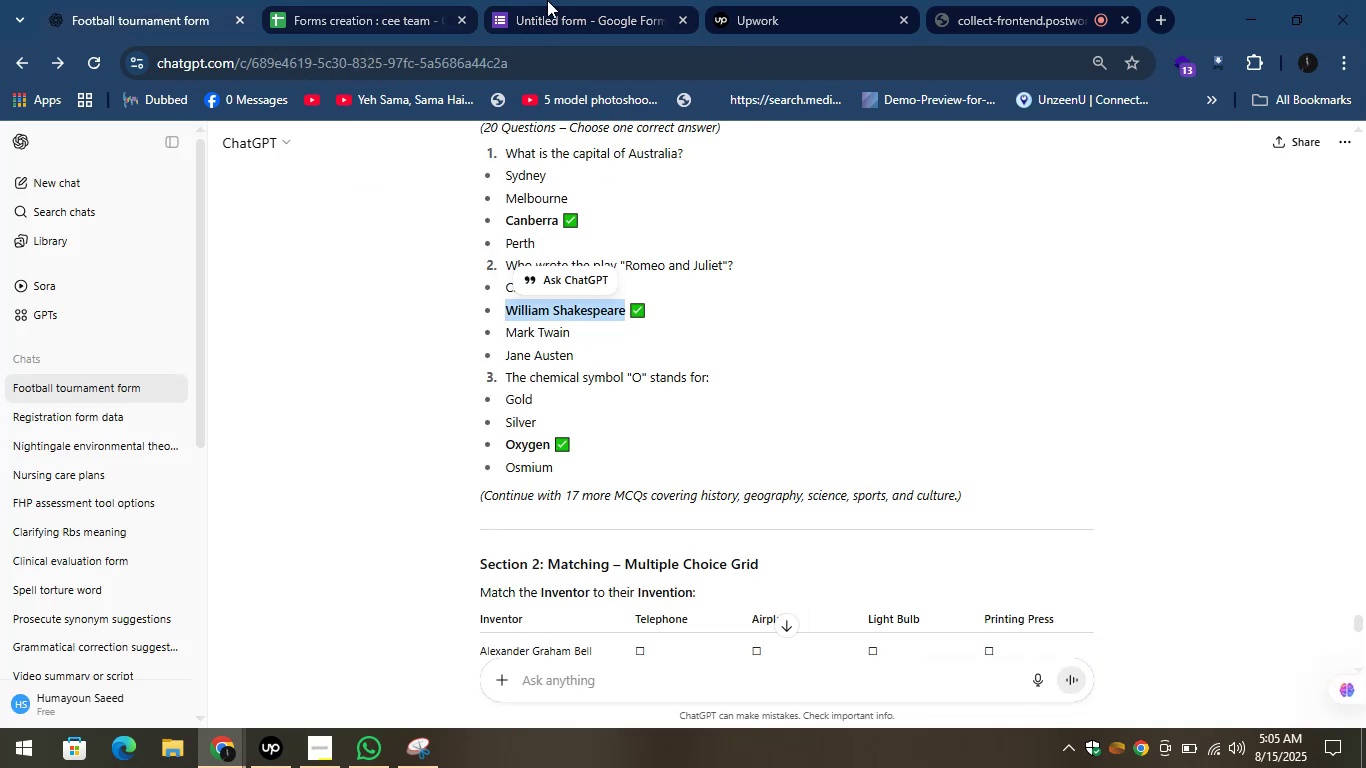 
left_click([547, 0])
 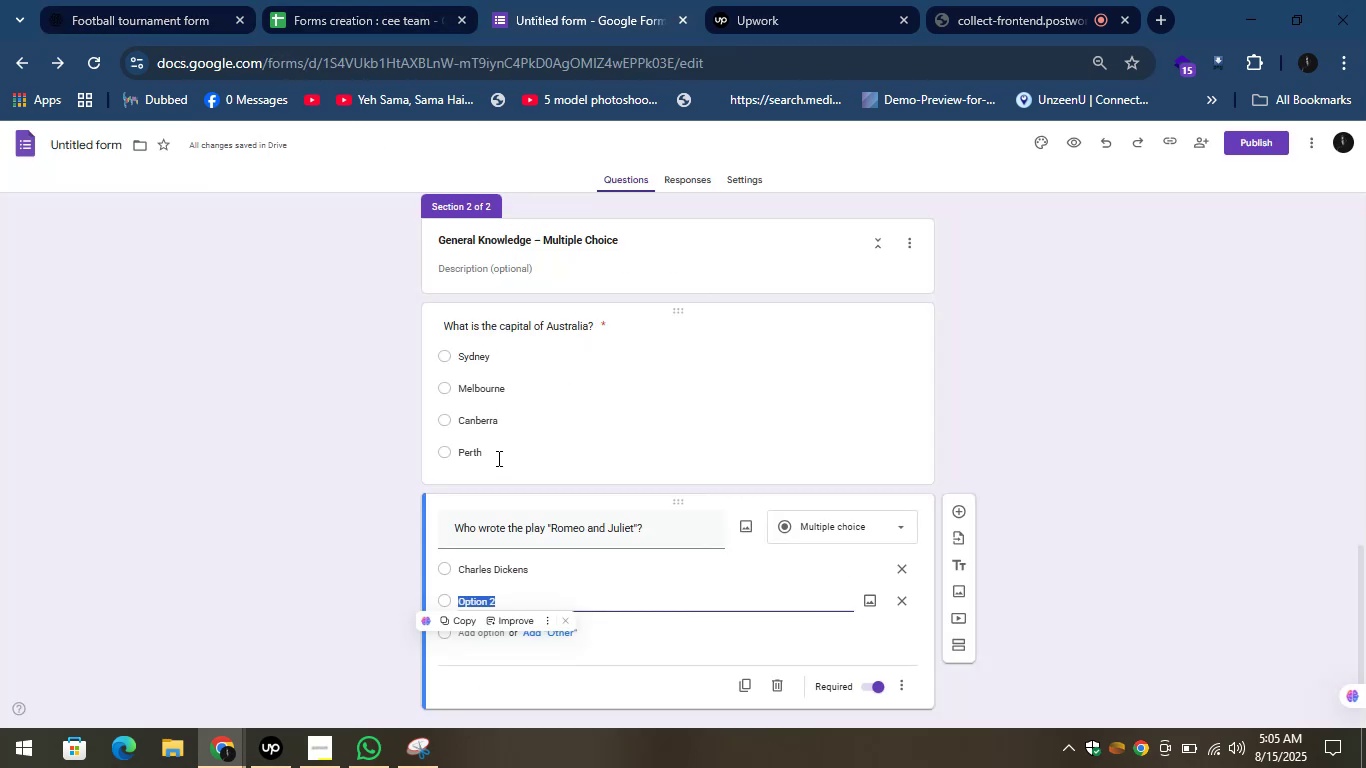 
key(Control+V)
 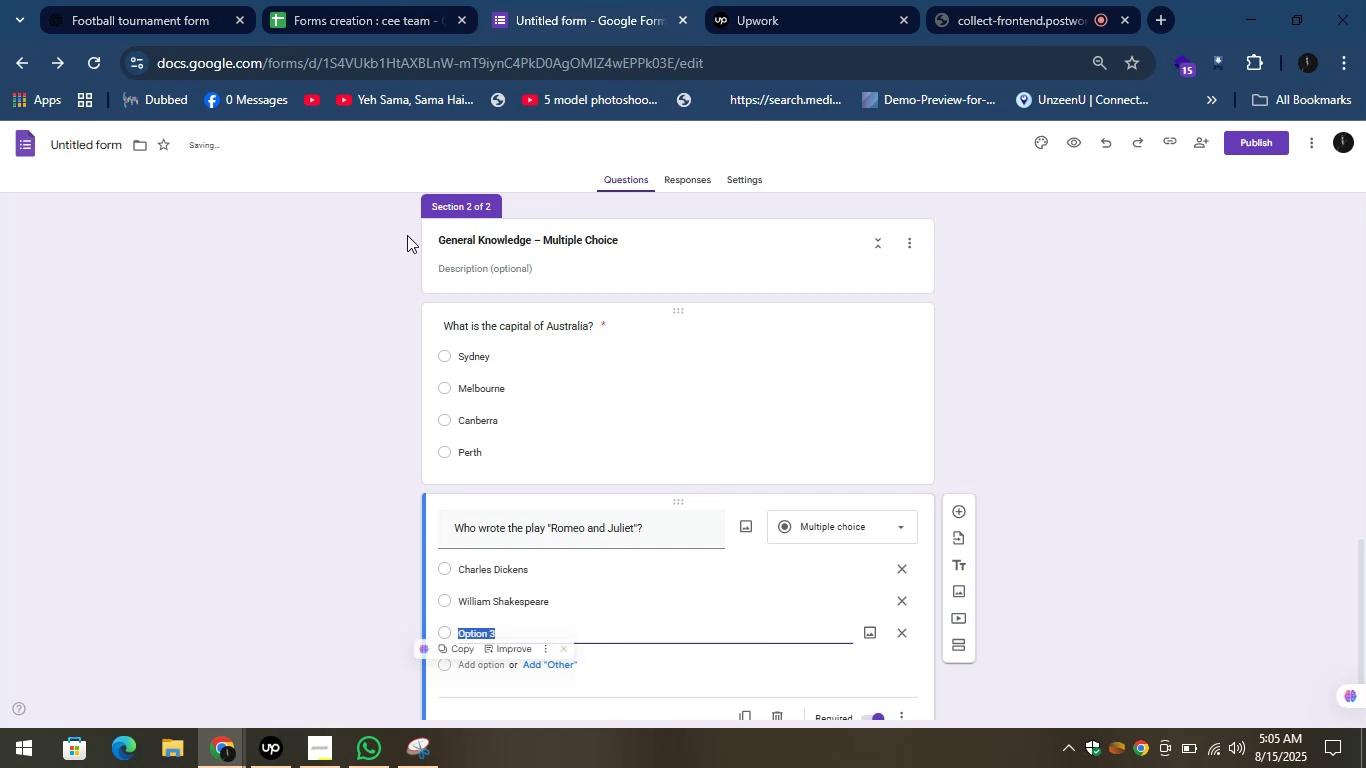 
left_click([318, 0])
 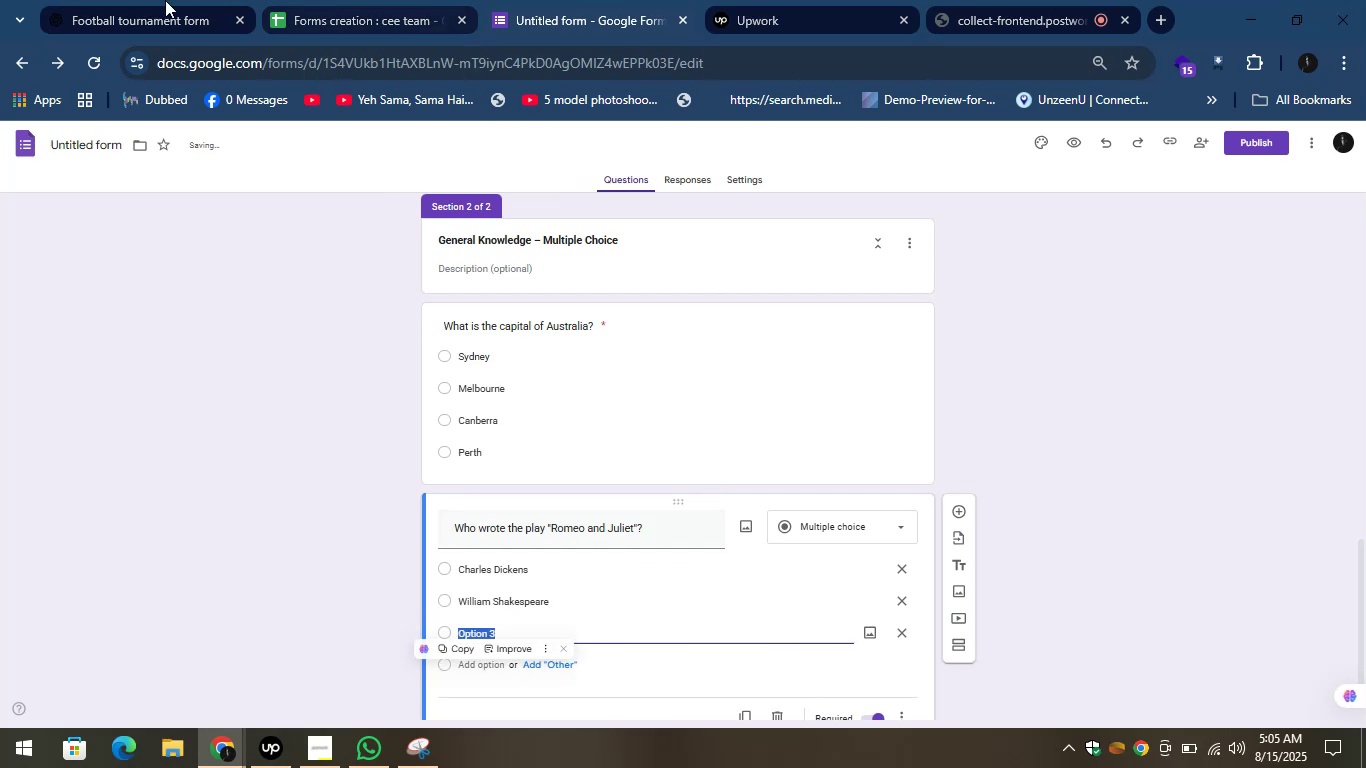 
left_click([165, 0])
 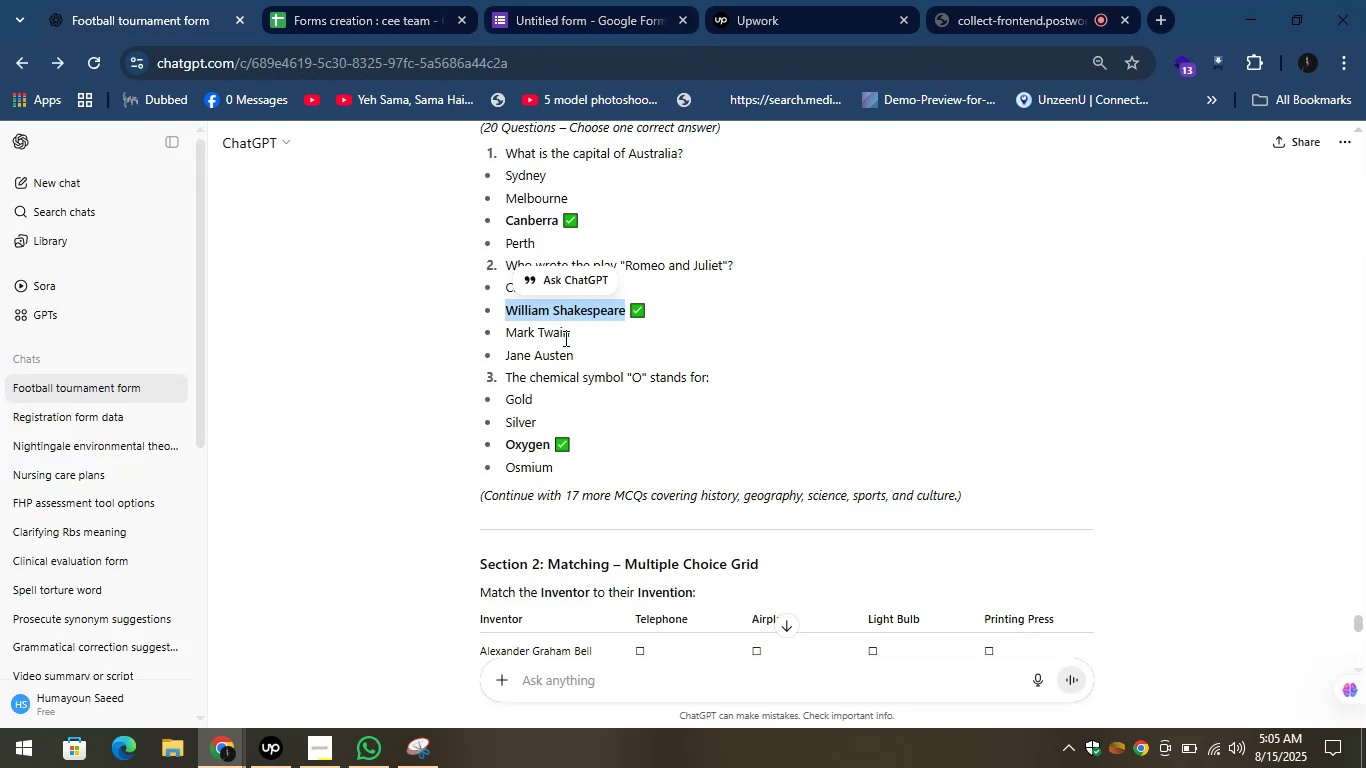 
left_click_drag(start_coordinate=[581, 334], to_coordinate=[504, 335])
 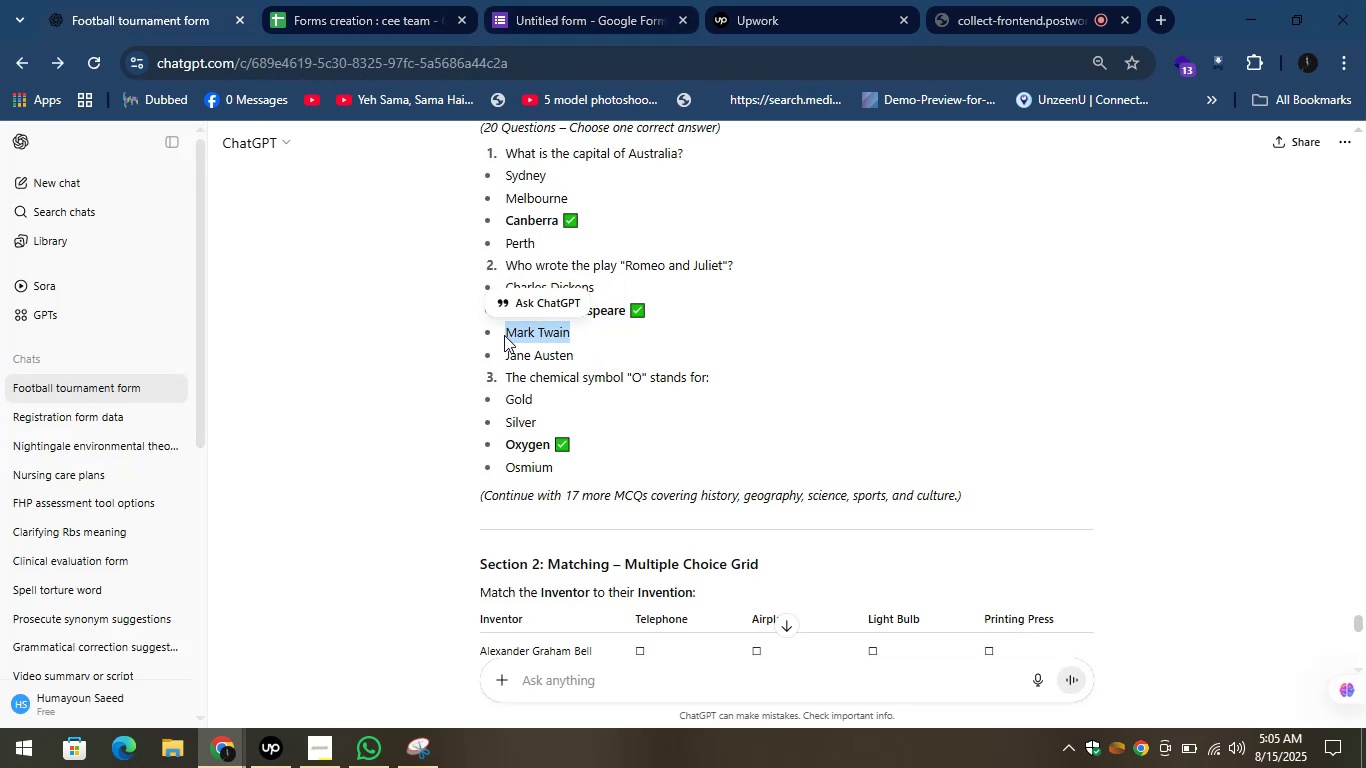 
key(Control+C)
 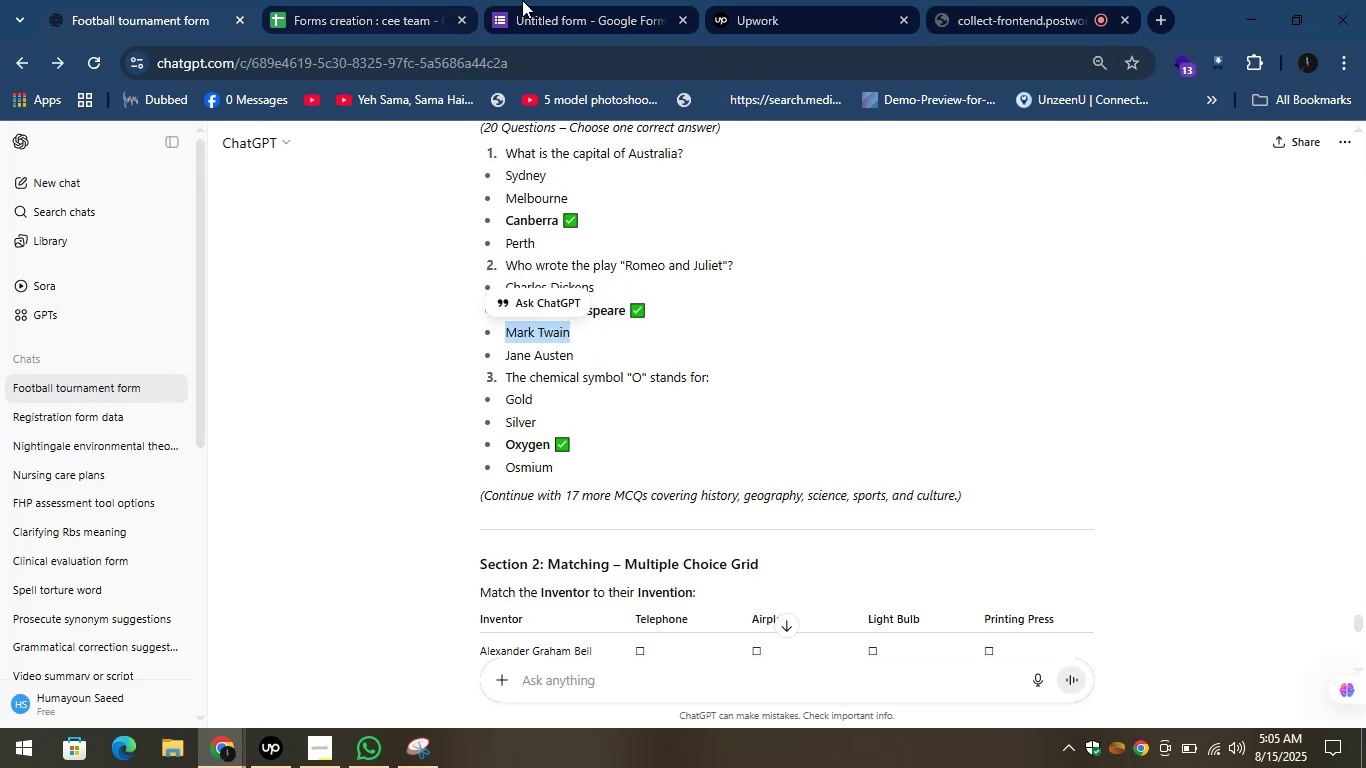 
left_click([528, 0])
 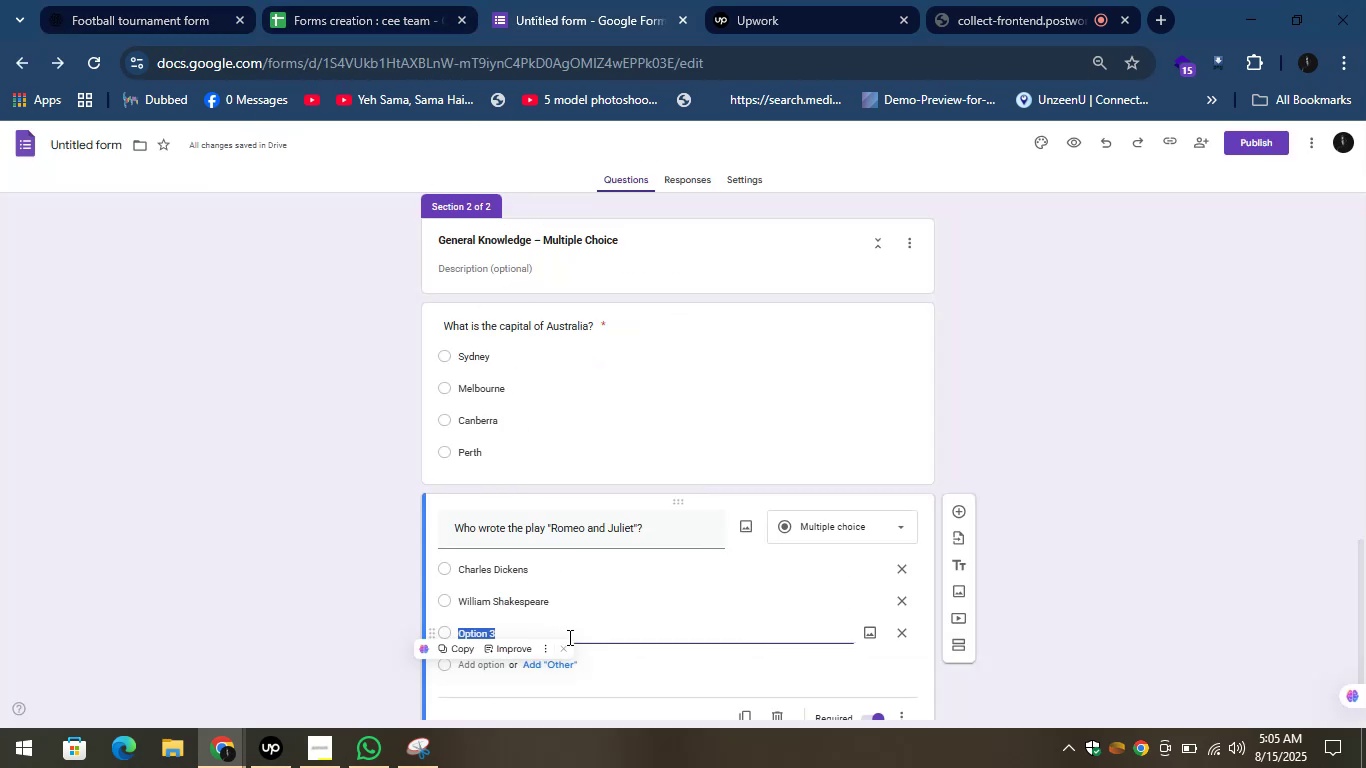 
key(Control+V)
 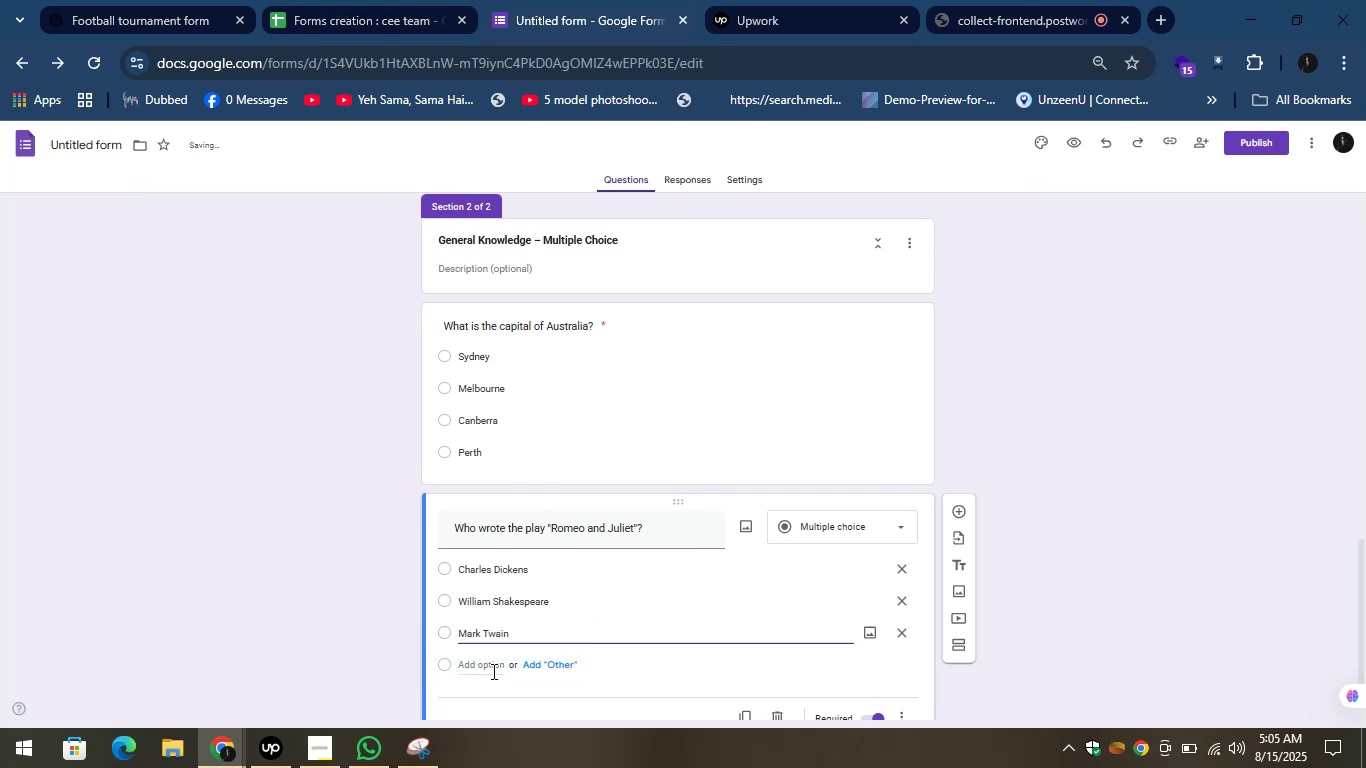 
left_click([492, 671])
 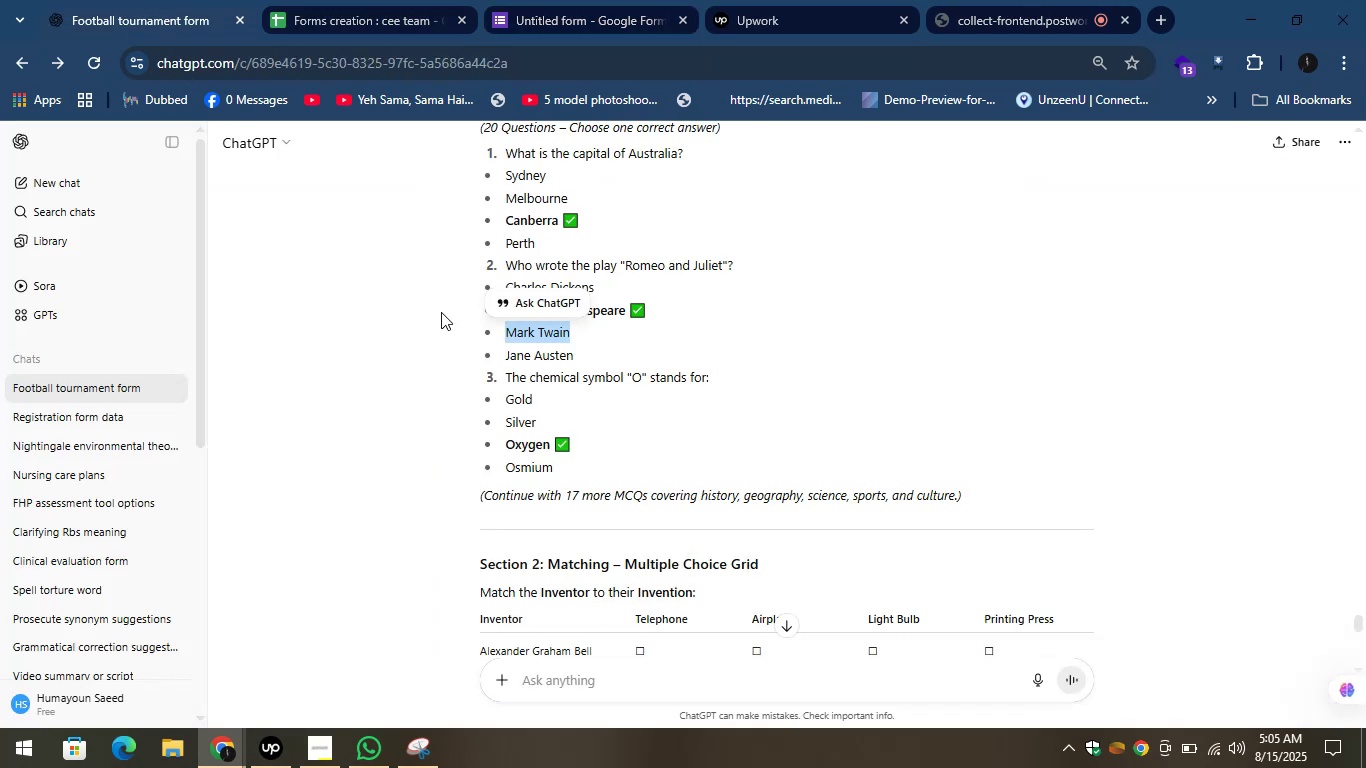 
left_click_drag(start_coordinate=[583, 354], to_coordinate=[497, 358])
 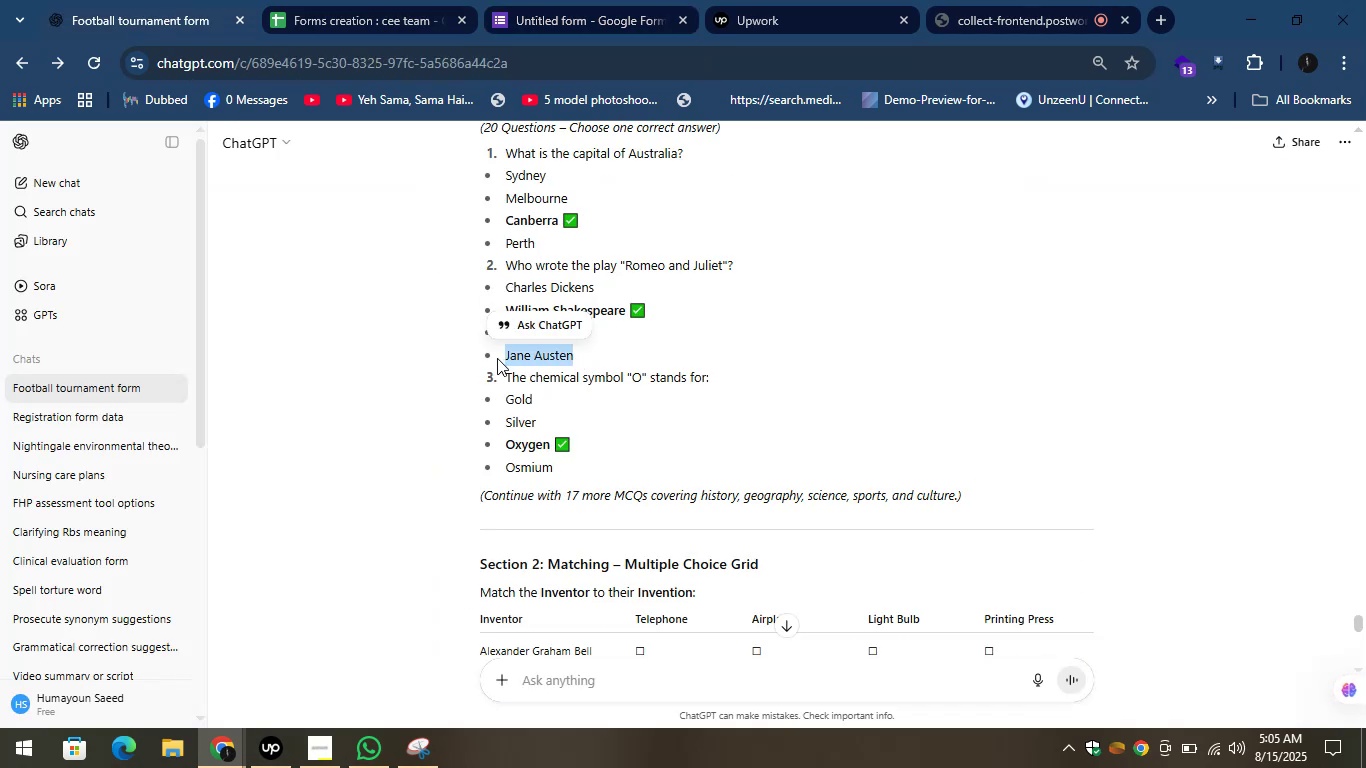 
key(Control+C)
 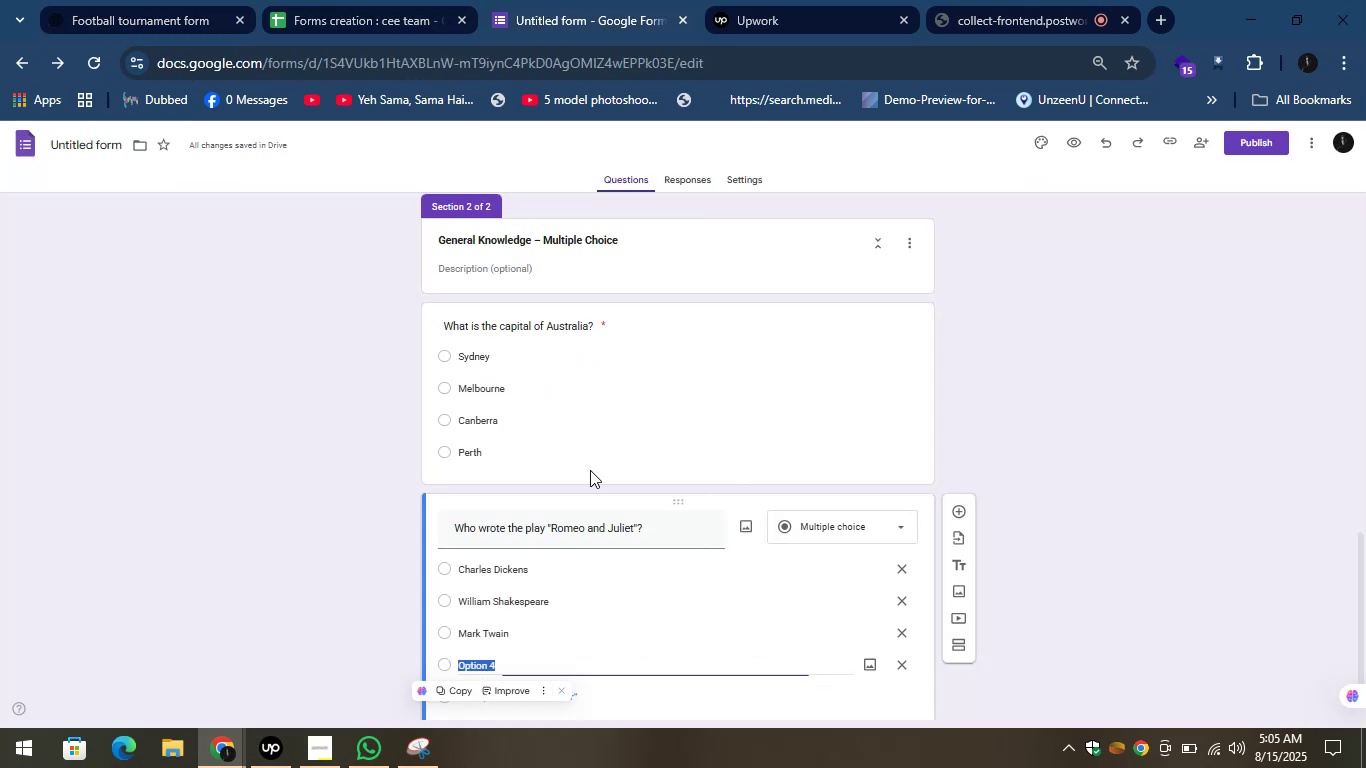 
key(Control+V)
 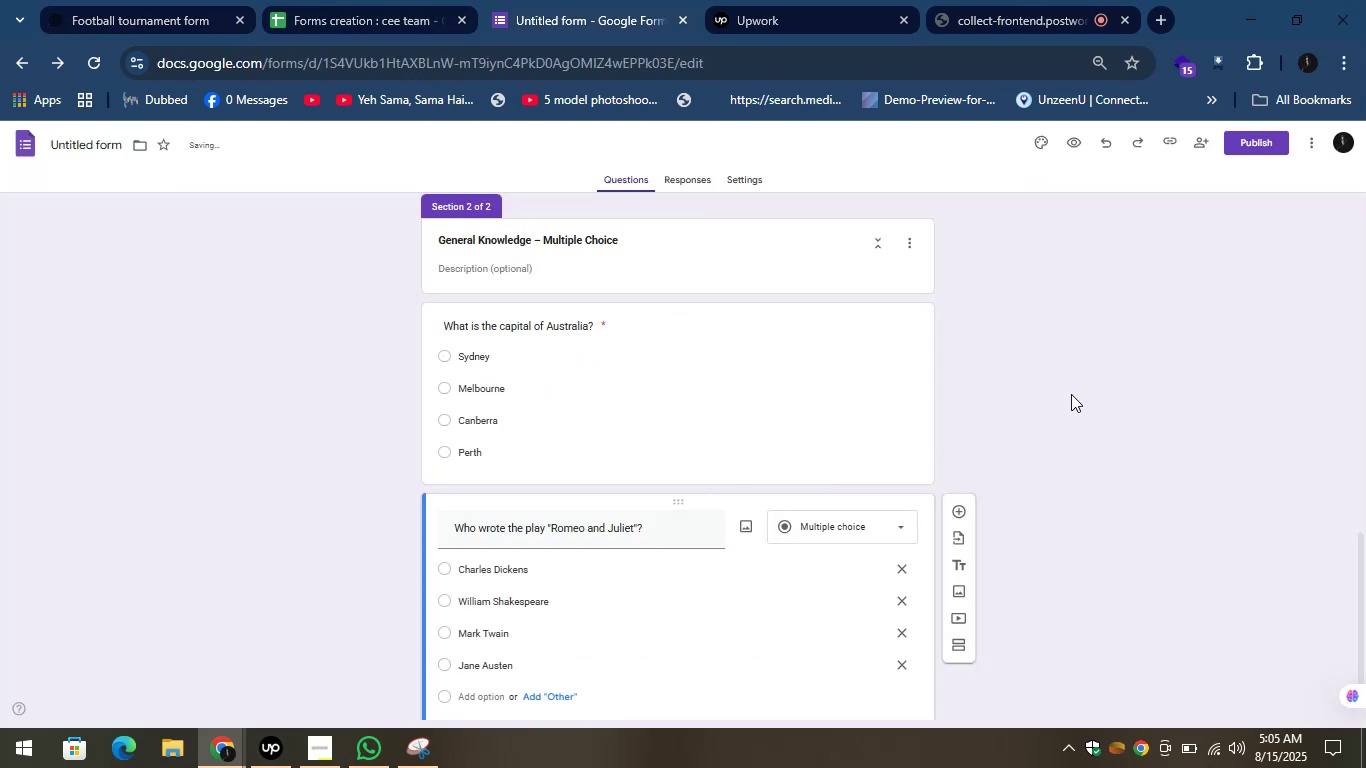 
scroll: coordinate [1059, 413], scroll_direction: down, amount: 2.0
 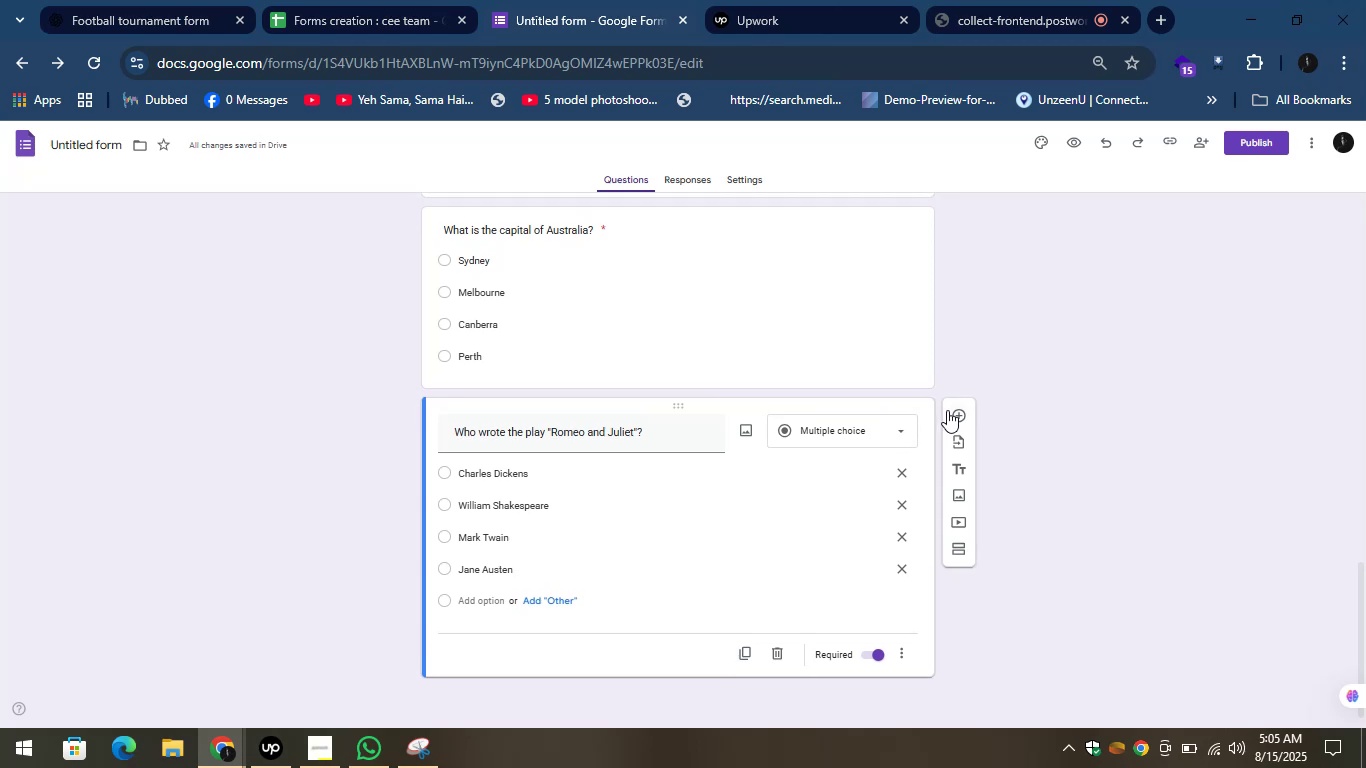 
left_click([956, 413])
 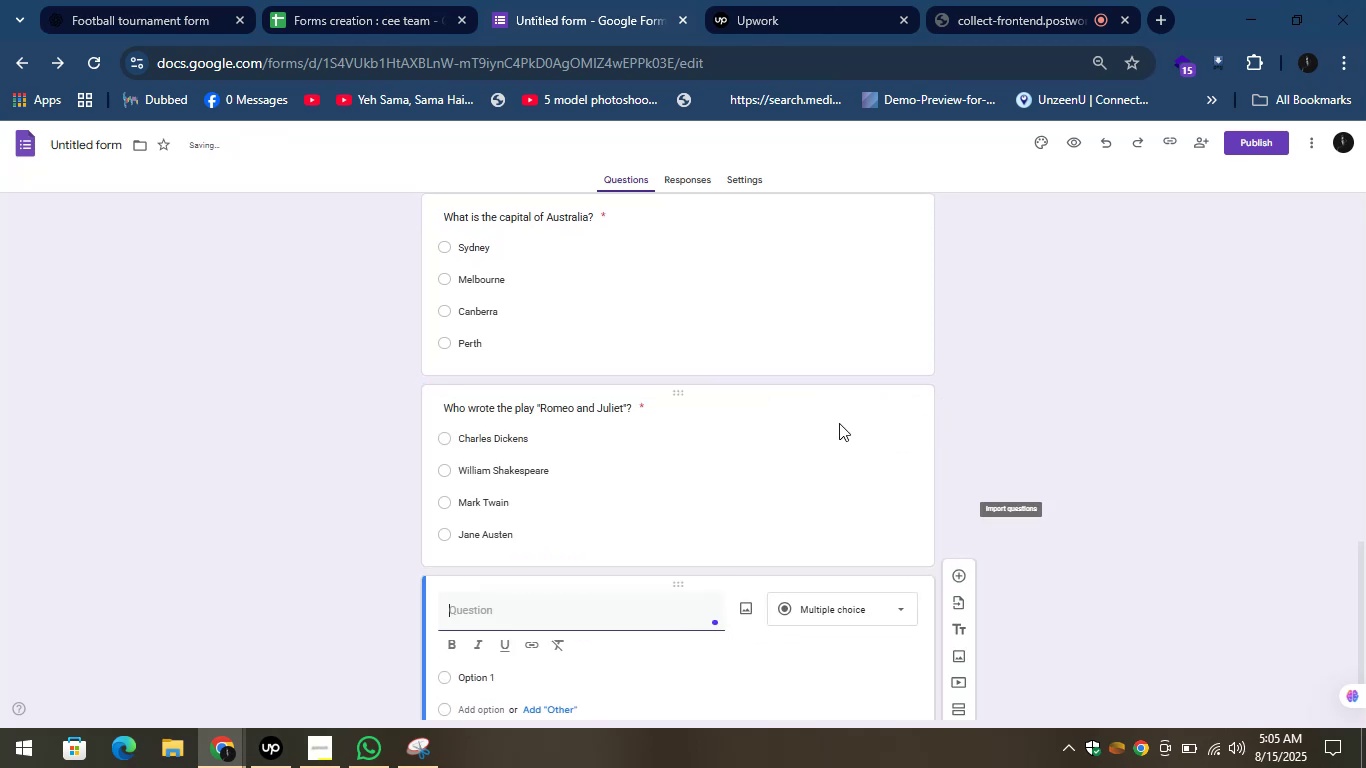 
scroll: coordinate [688, 455], scroll_direction: down, amount: 5.0
 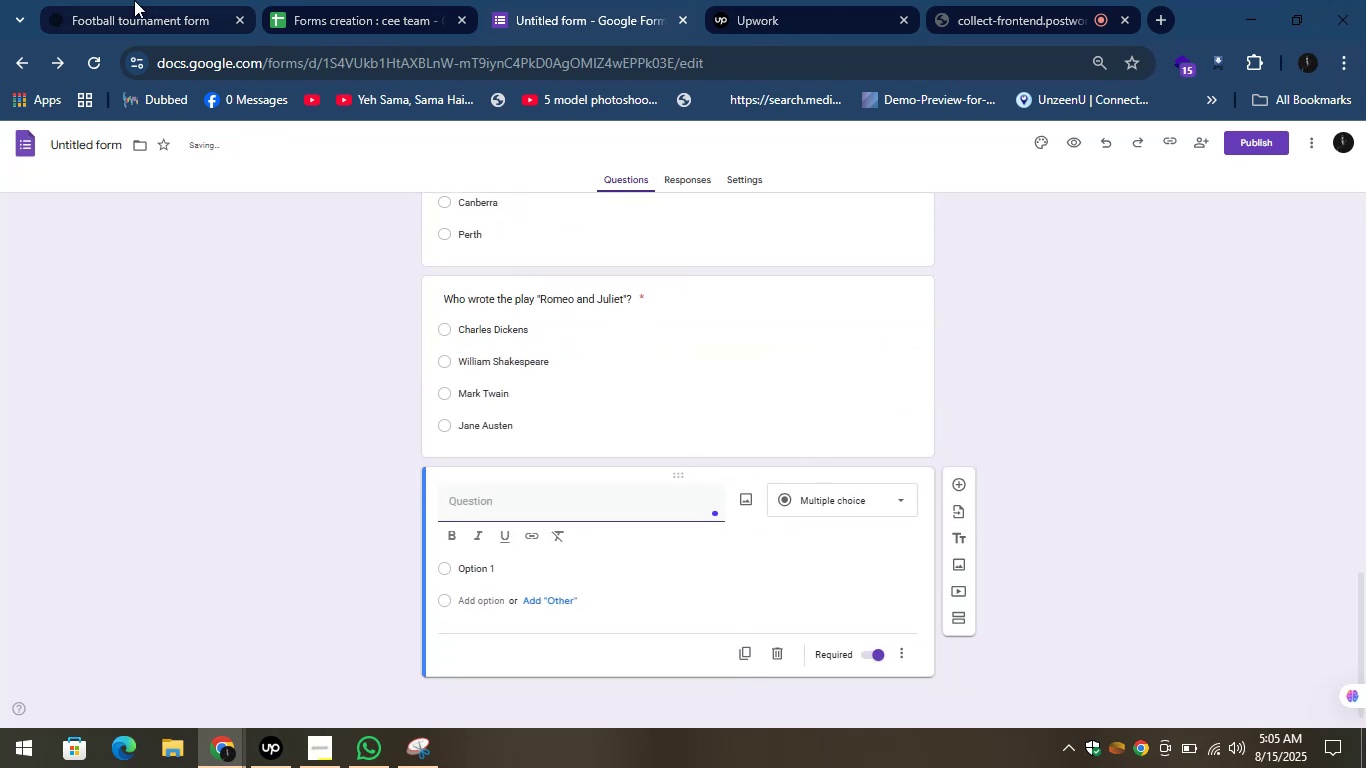 
left_click([134, 0])
 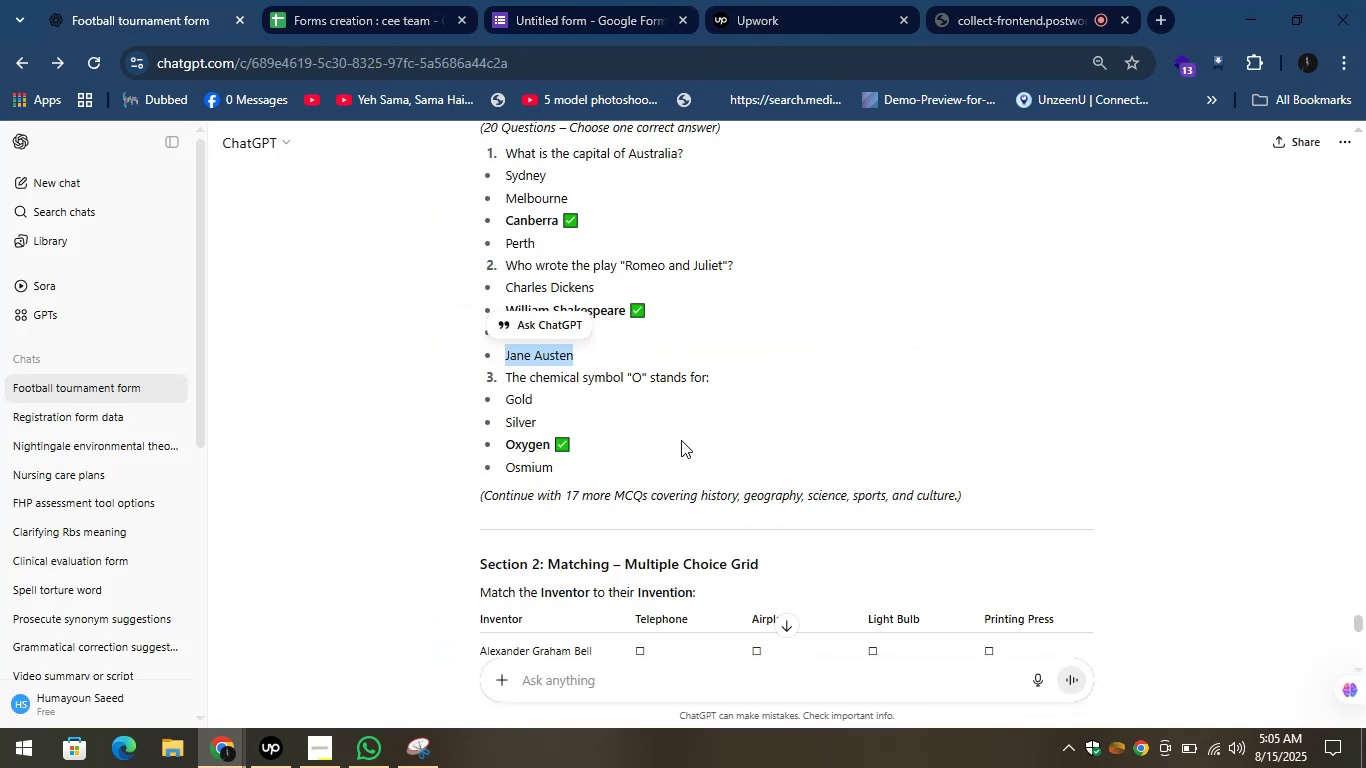 
scroll: coordinate [676, 437], scroll_direction: down, amount: 1.0
 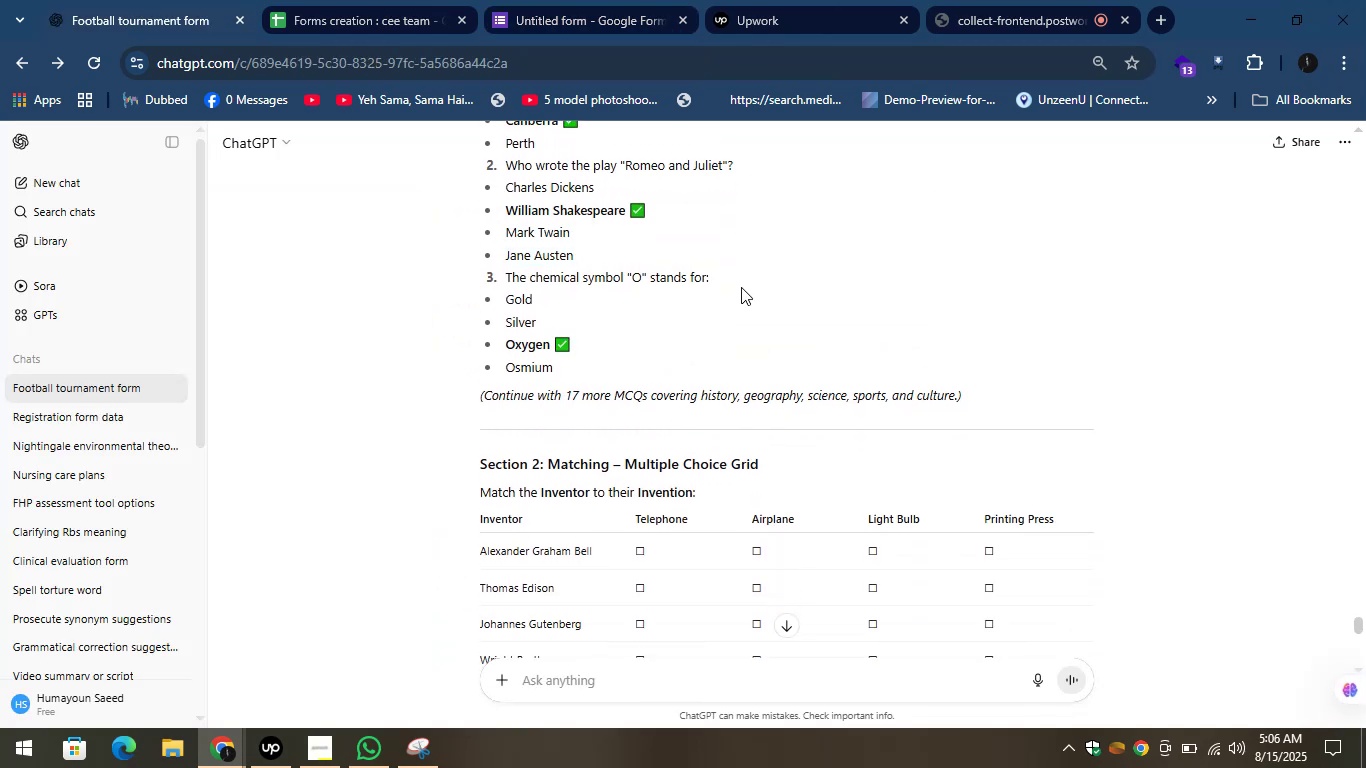 
left_click_drag(start_coordinate=[725, 279], to_coordinate=[498, 274])
 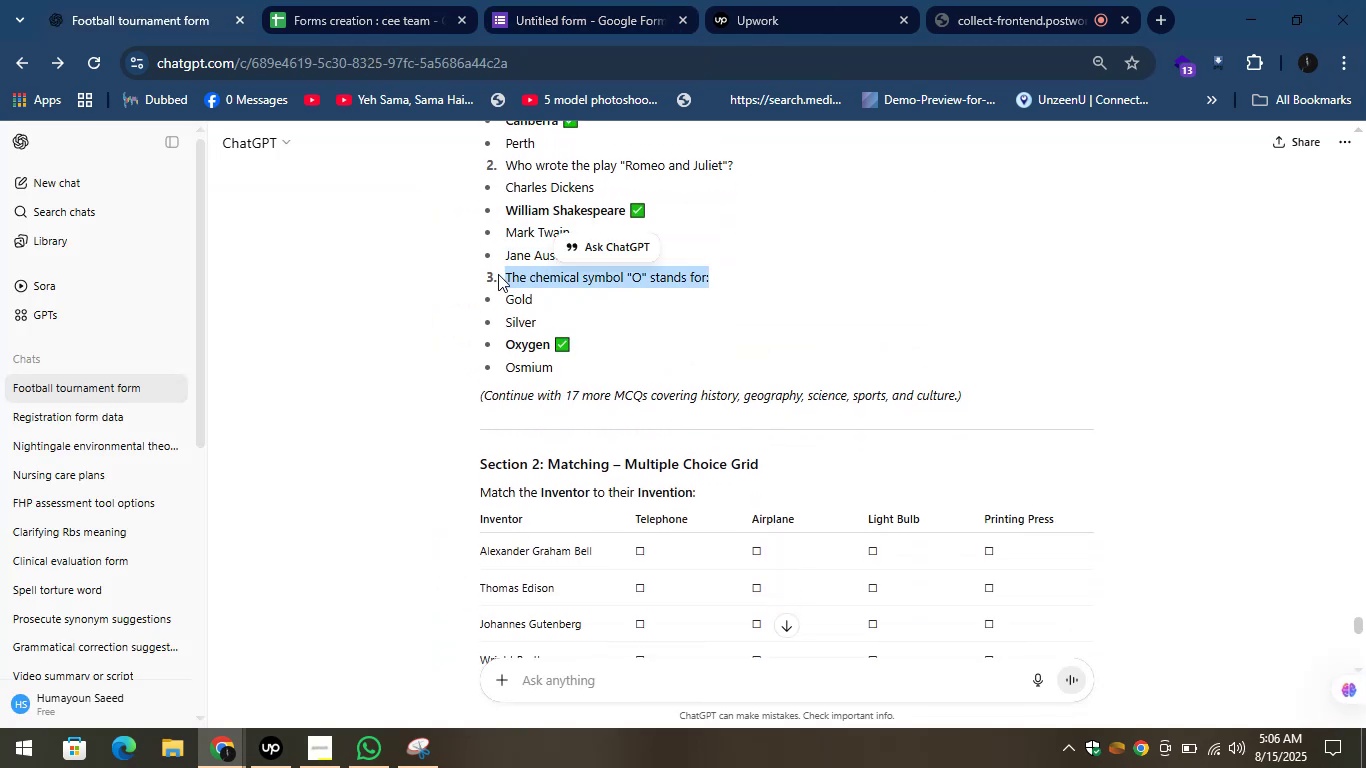 
key(Control+C)
 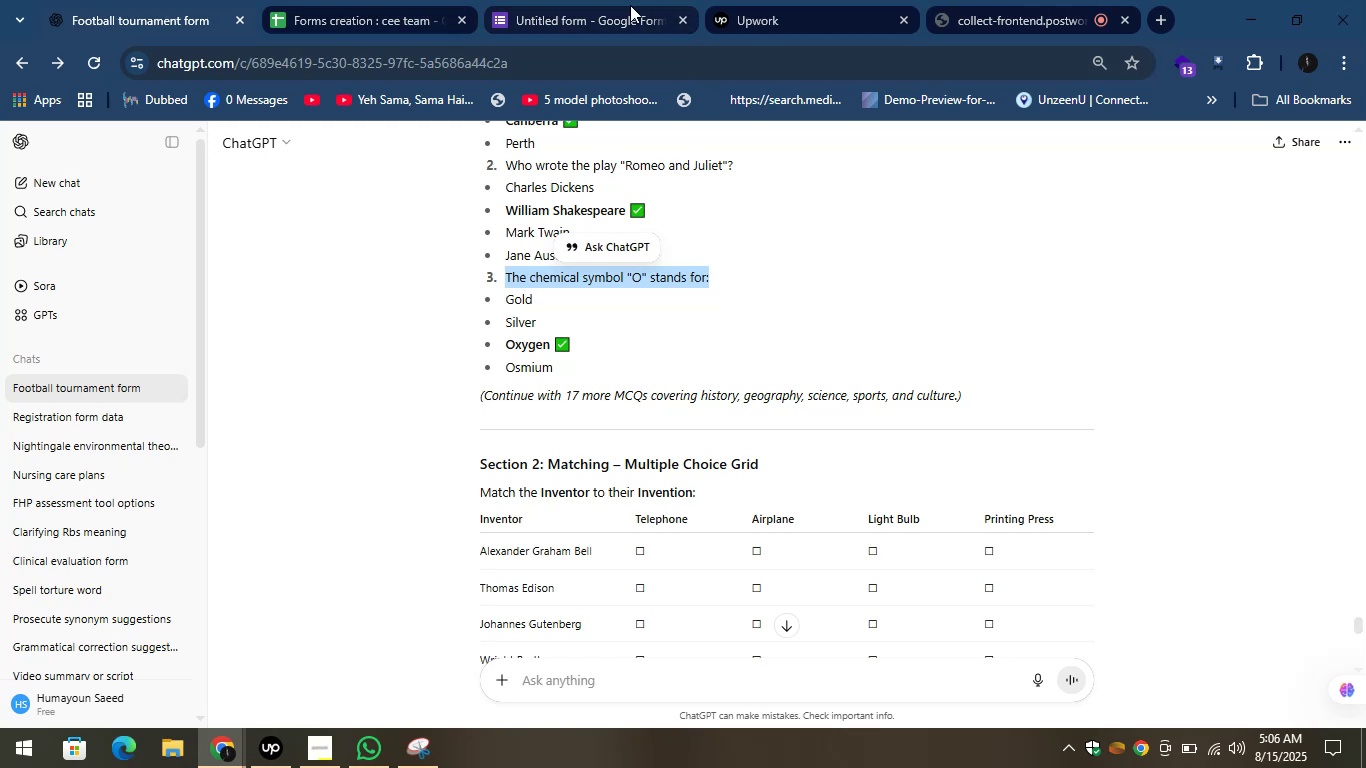 
left_click([595, 3])
 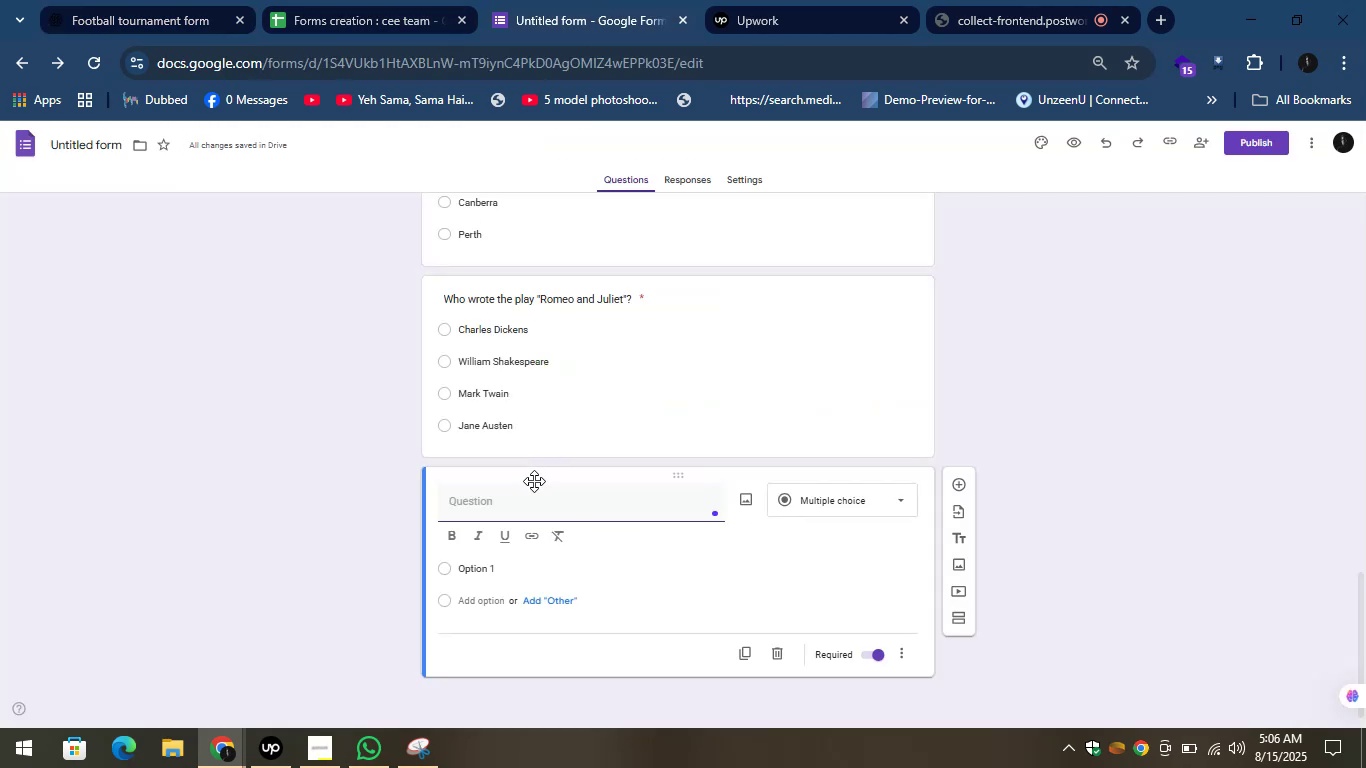 
key(Control+V)
 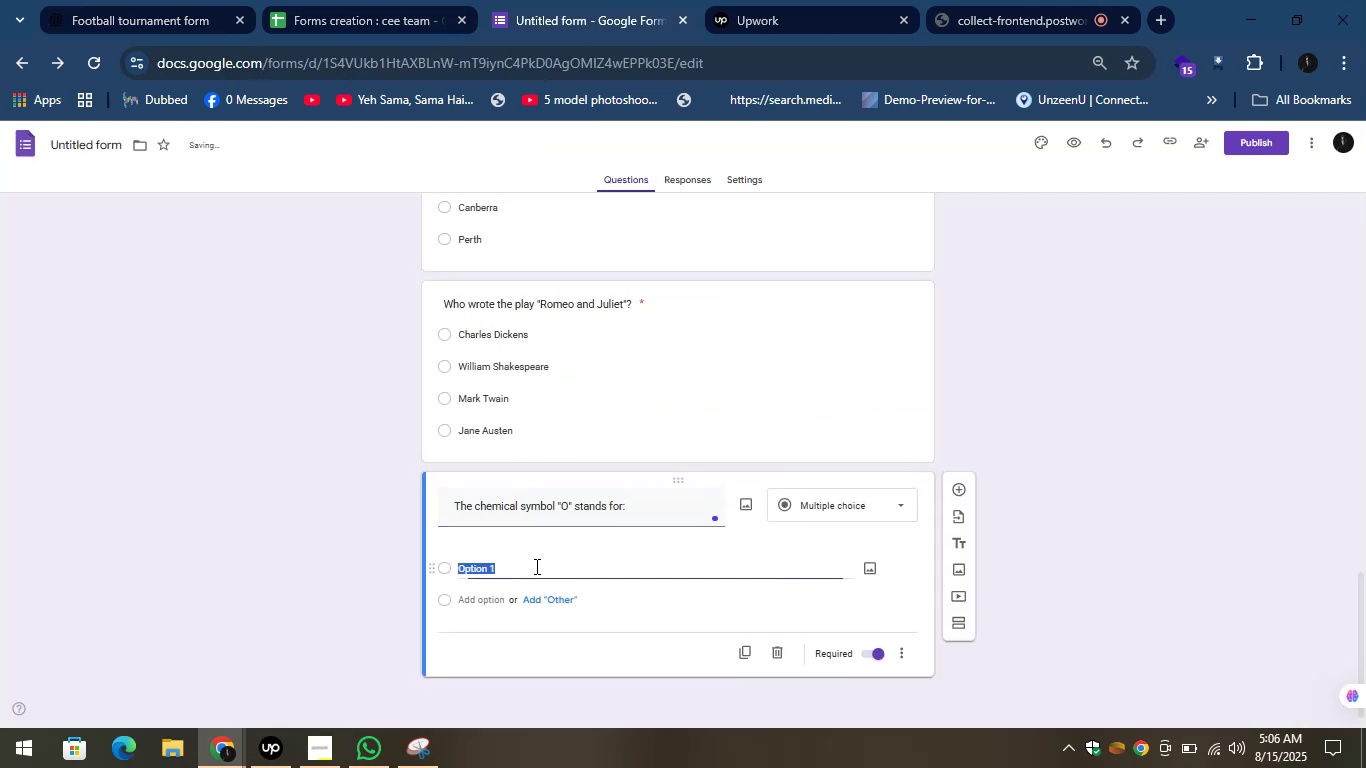 
left_click([101, 0])
 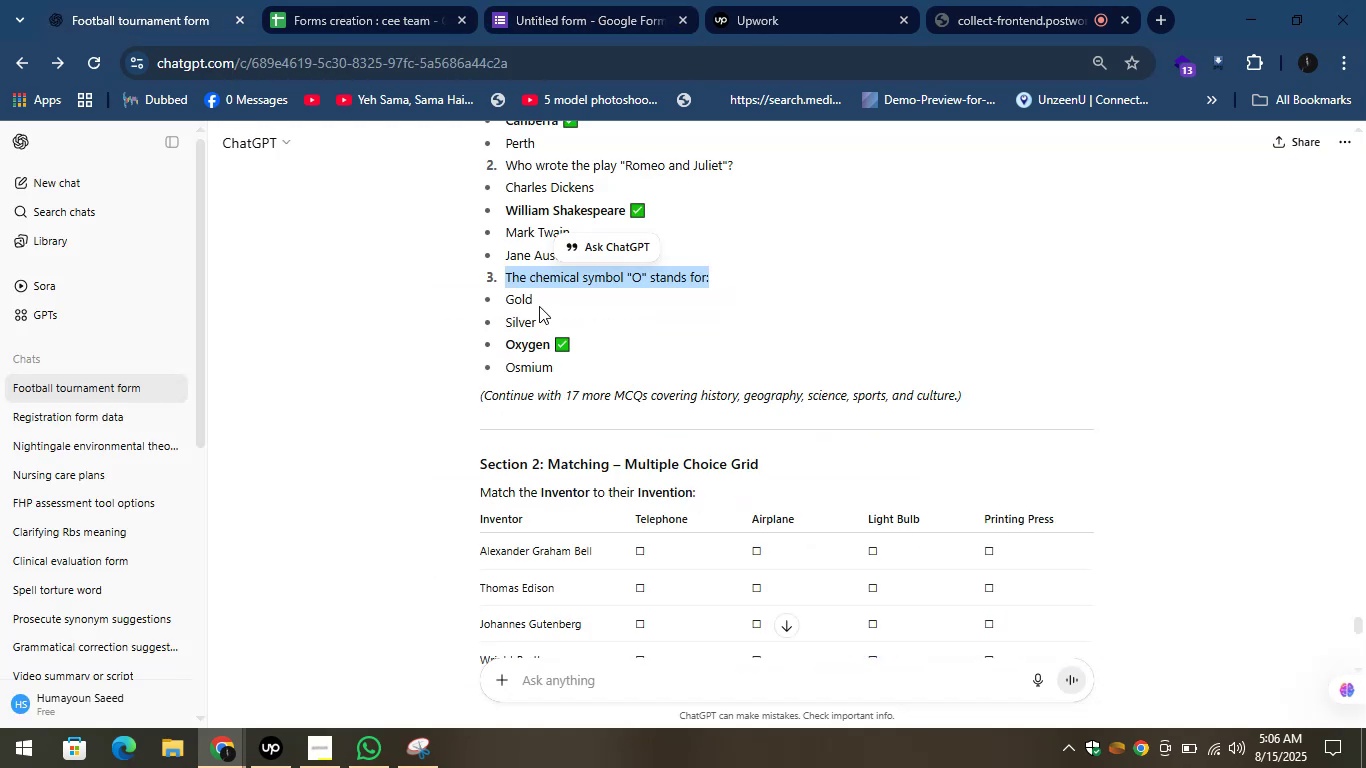 
left_click_drag(start_coordinate=[541, 302], to_coordinate=[487, 306])
 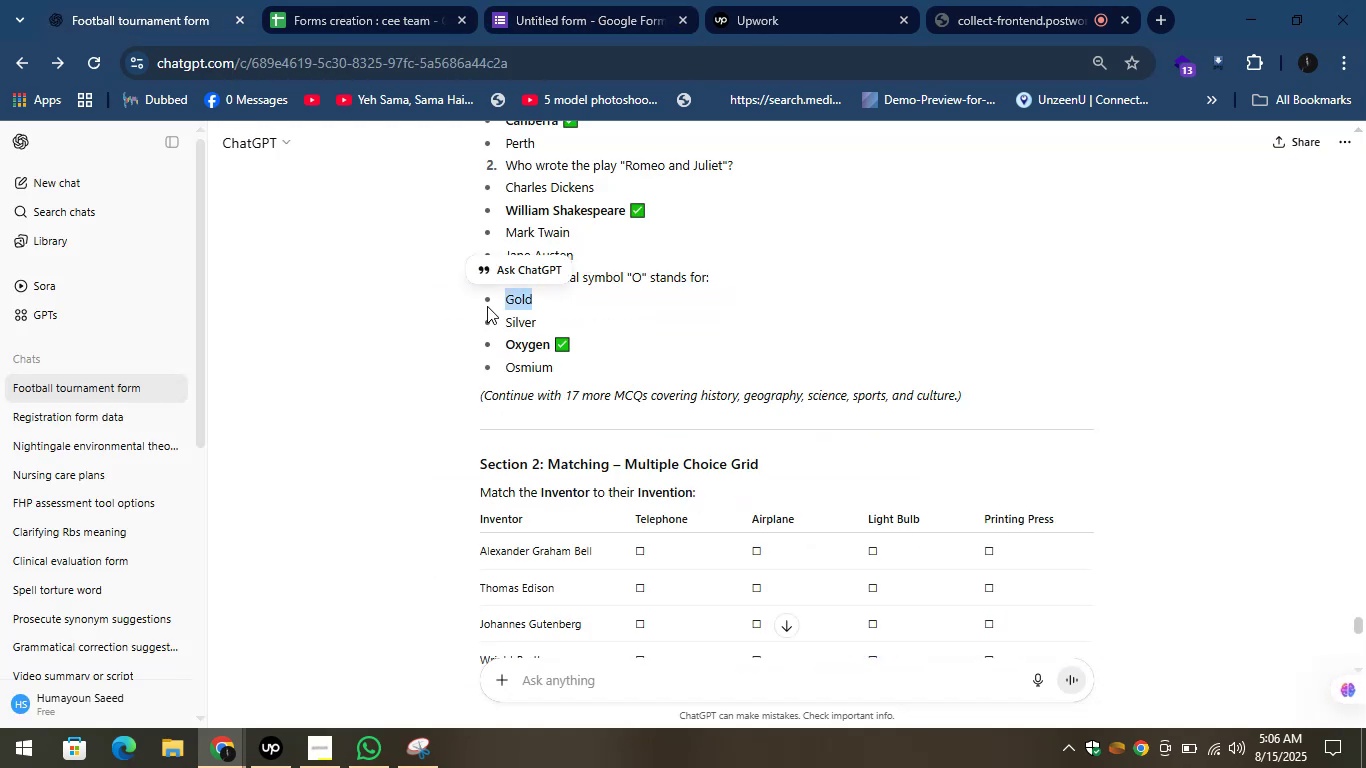 
key(Control+C)
 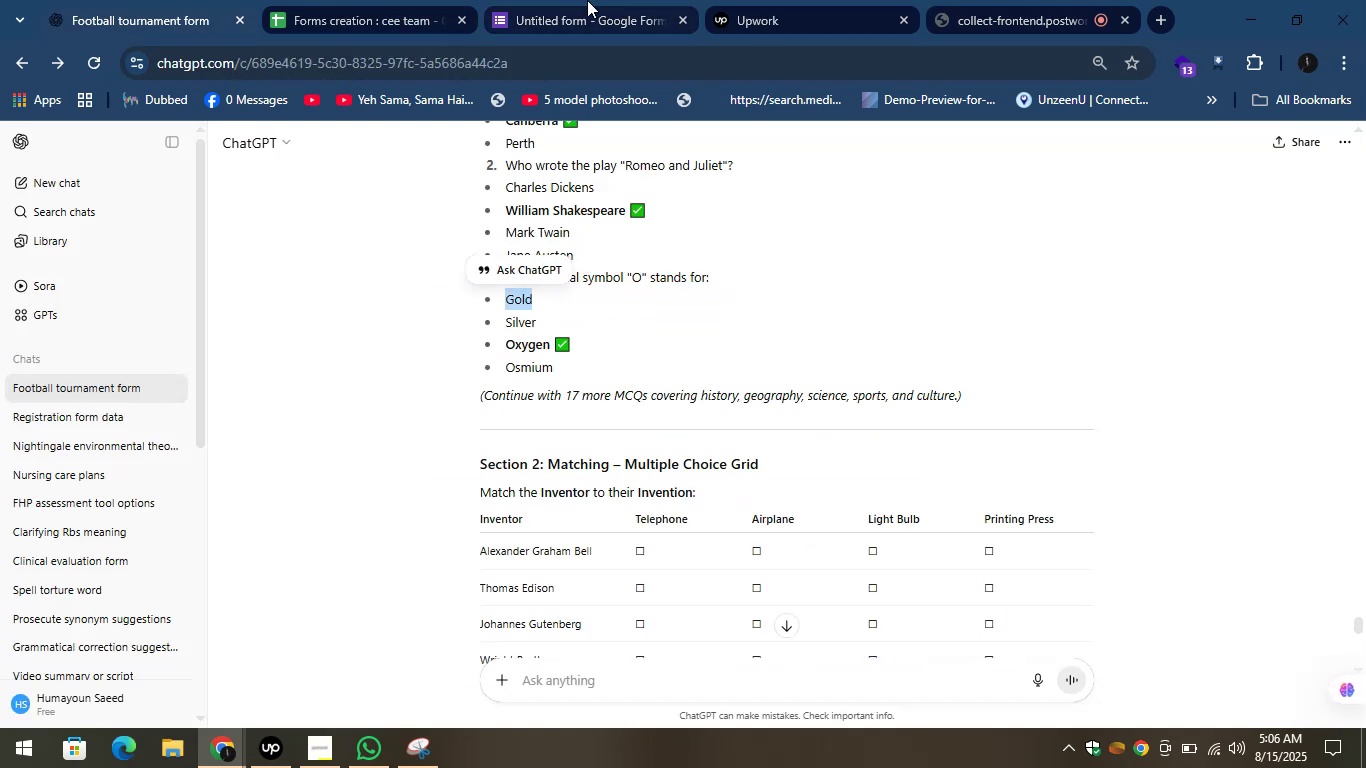 
left_click([585, 0])
 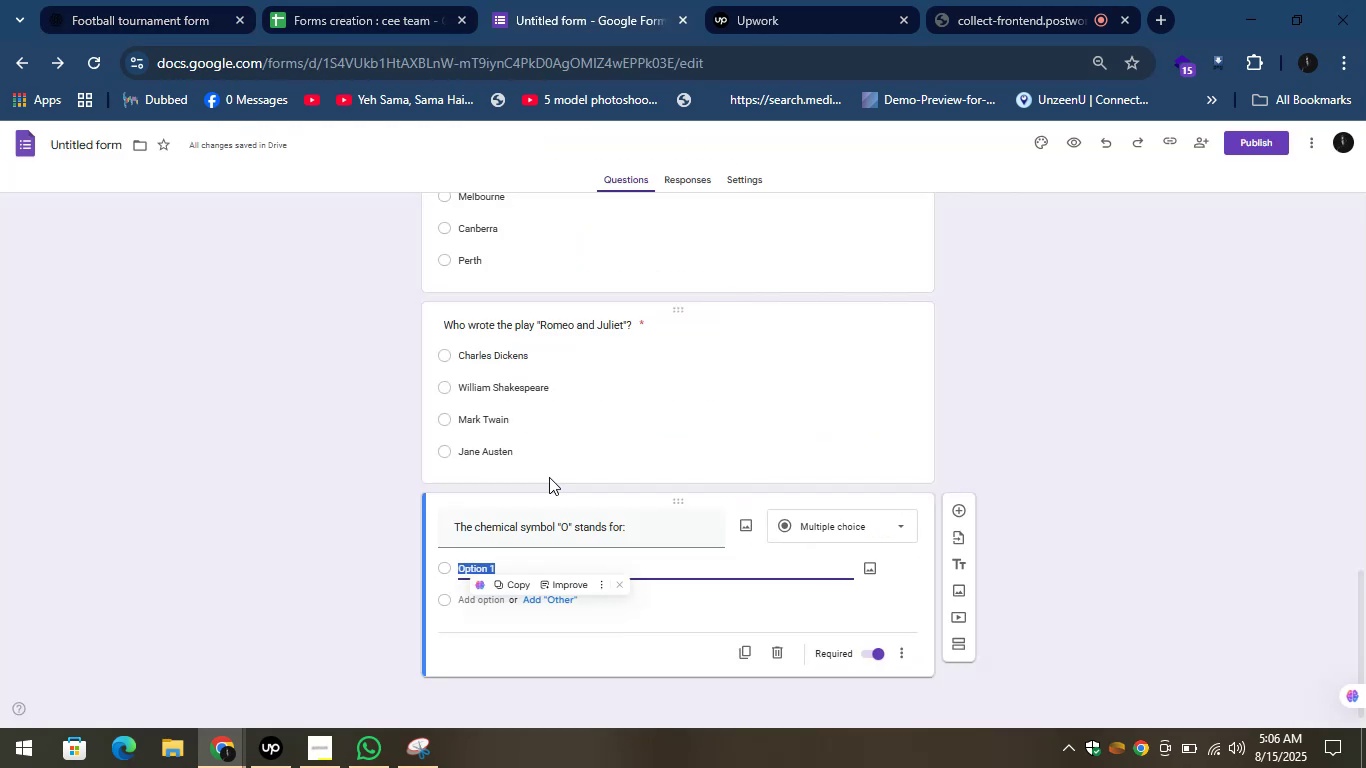 
key(Control+V)
 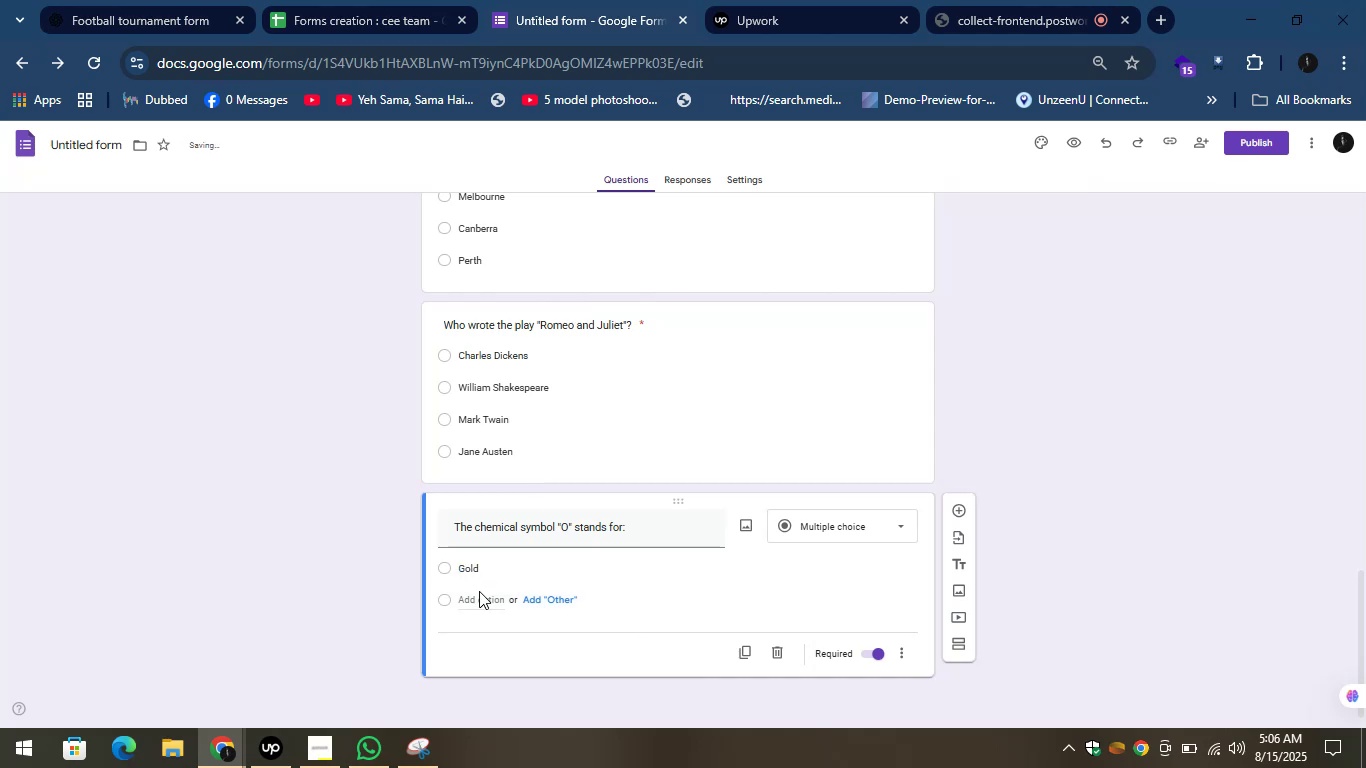 
left_click([479, 599])
 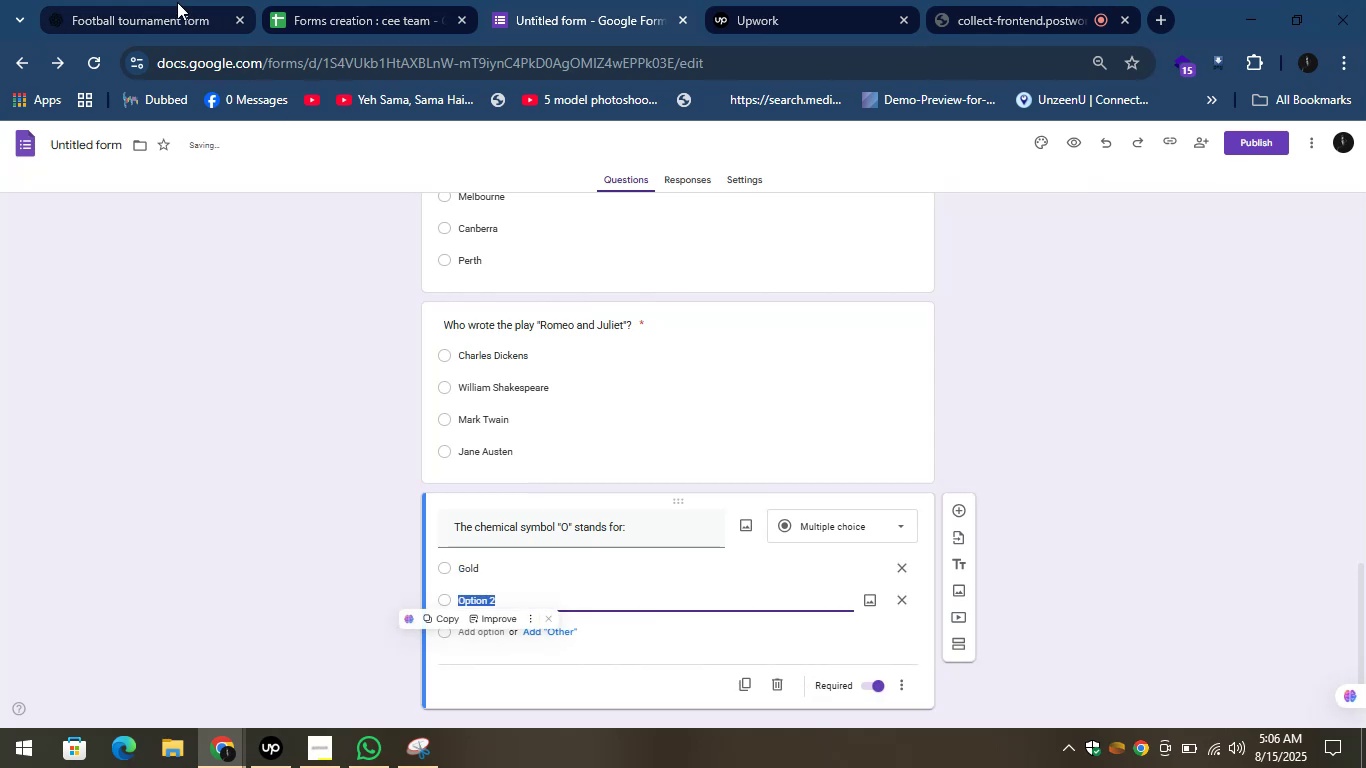 
left_click([158, 0])
 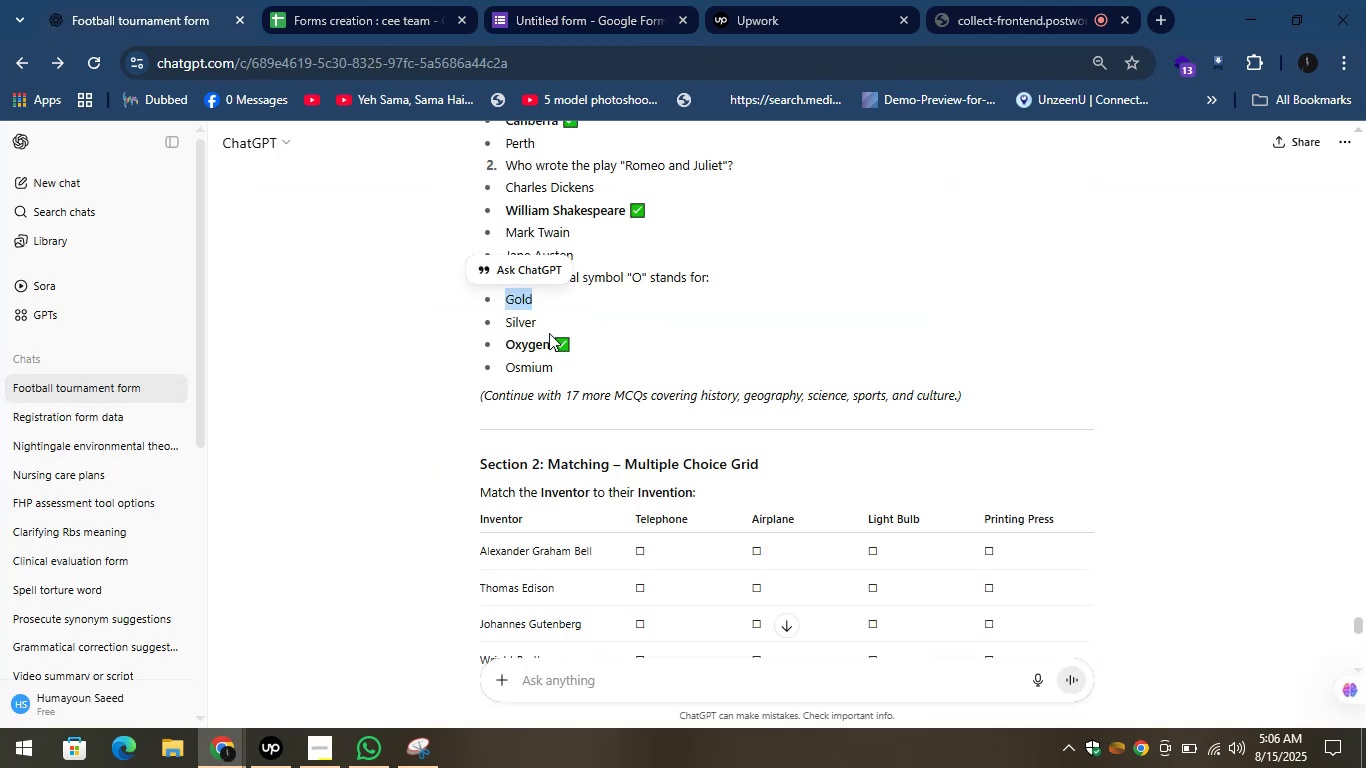 
left_click_drag(start_coordinate=[539, 321], to_coordinate=[499, 326])
 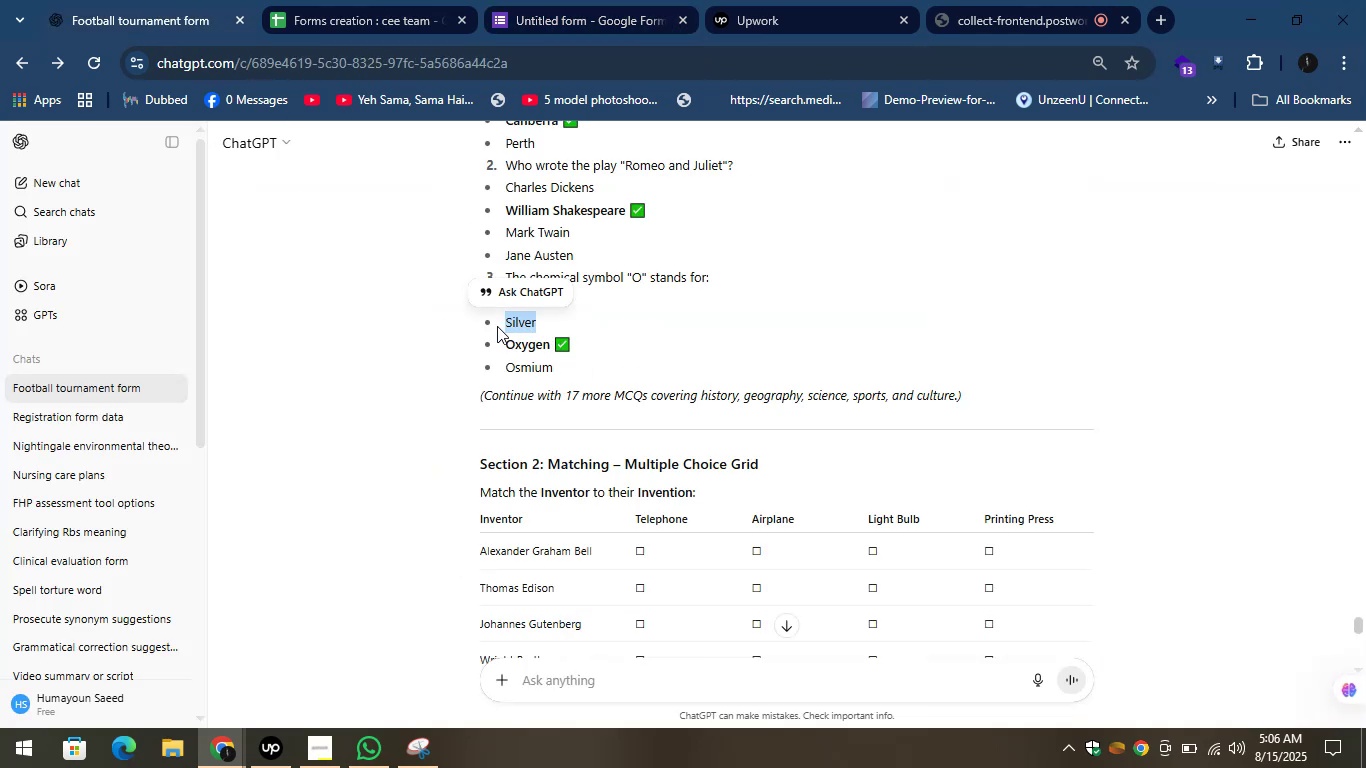 
key(Control+C)
 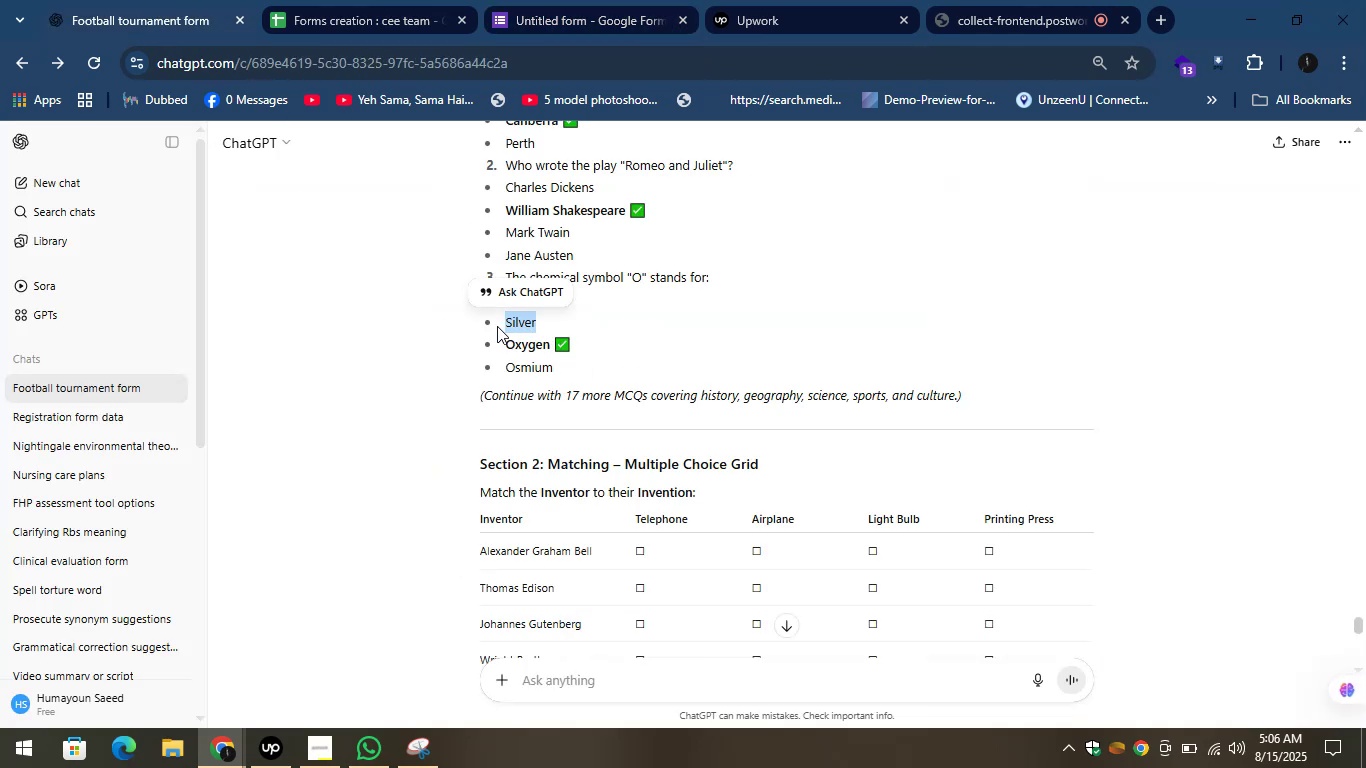 
key(Control+C)
 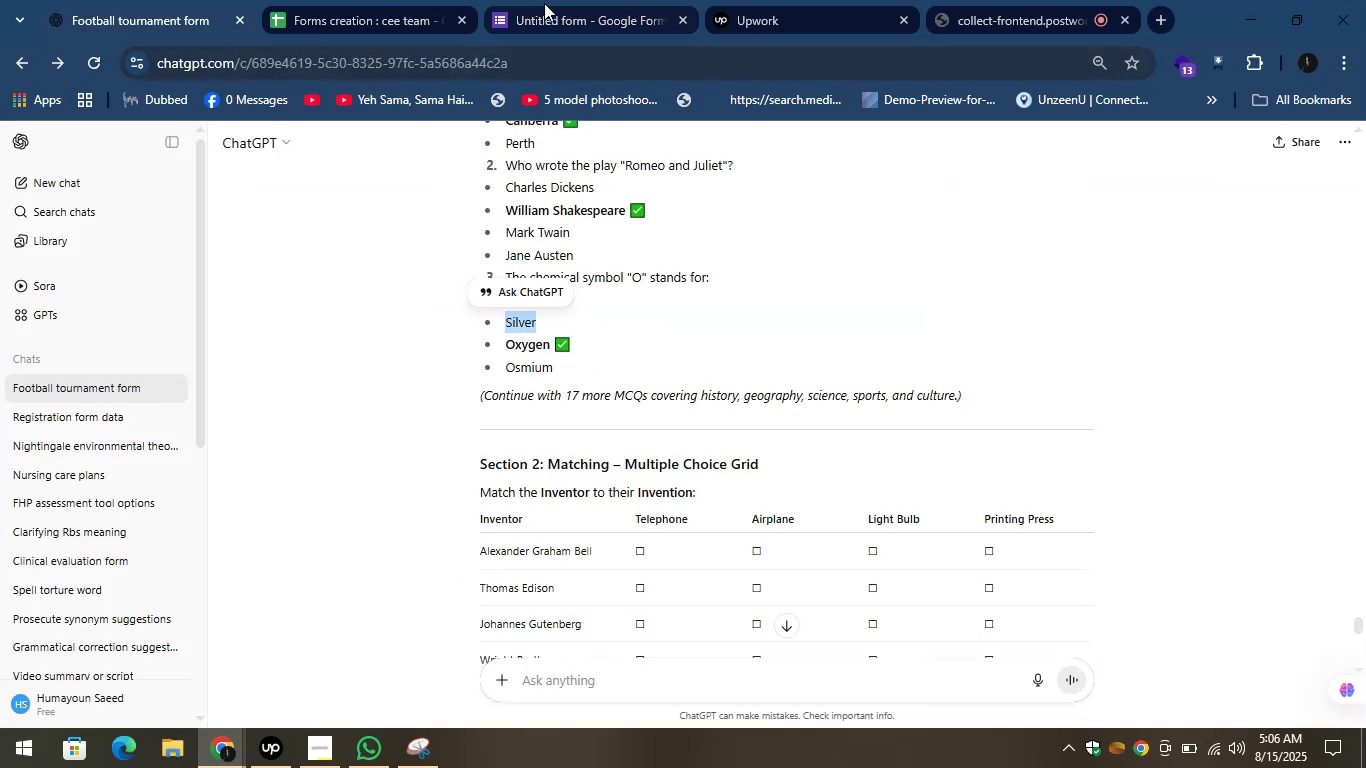 
left_click([546, 0])
 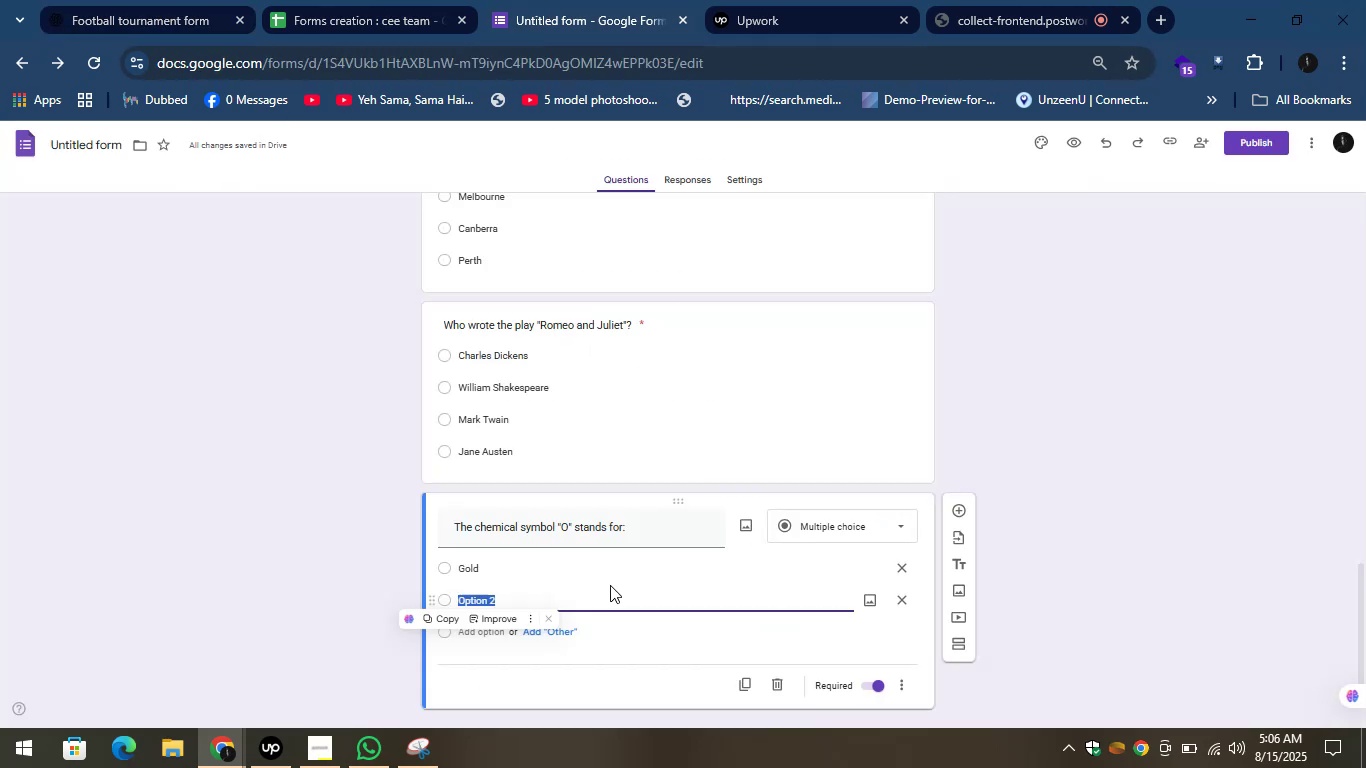 
key(Control+V)
 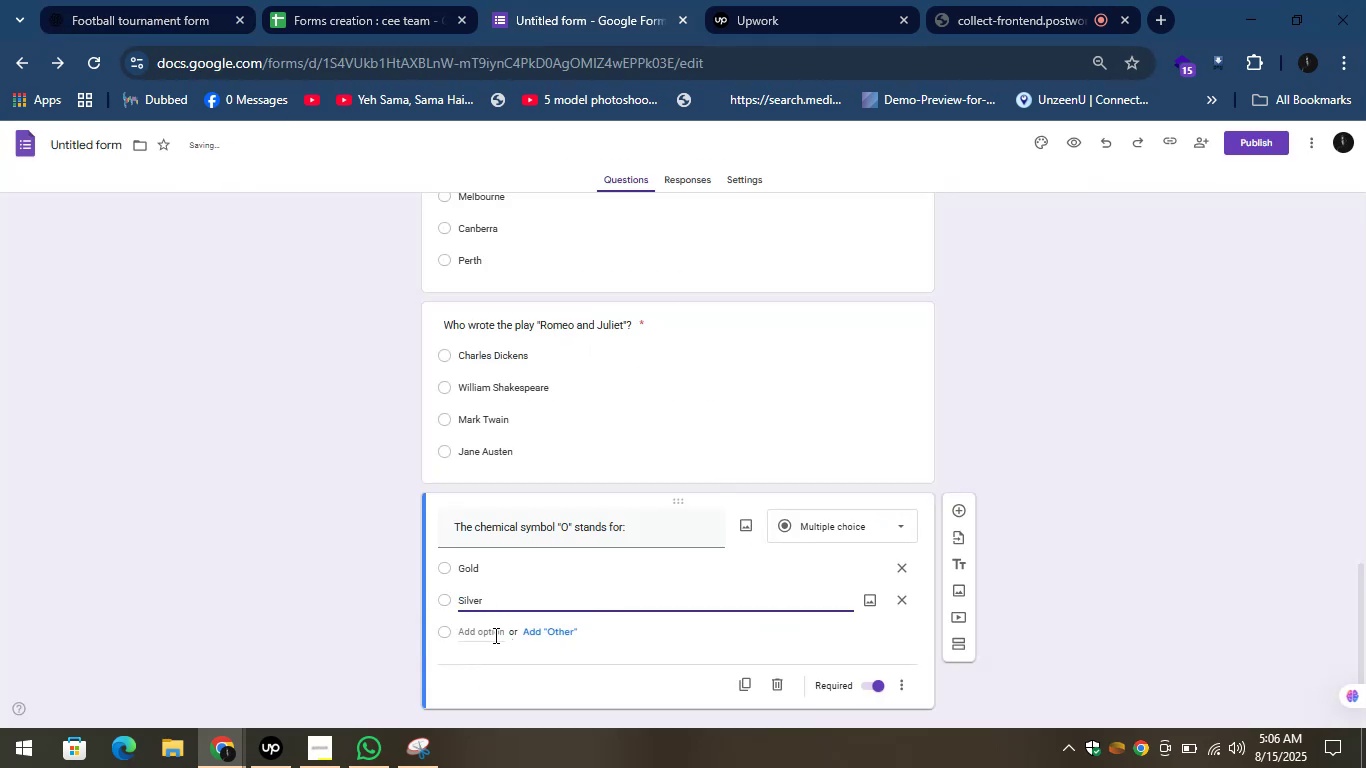 
left_click([493, 635])
 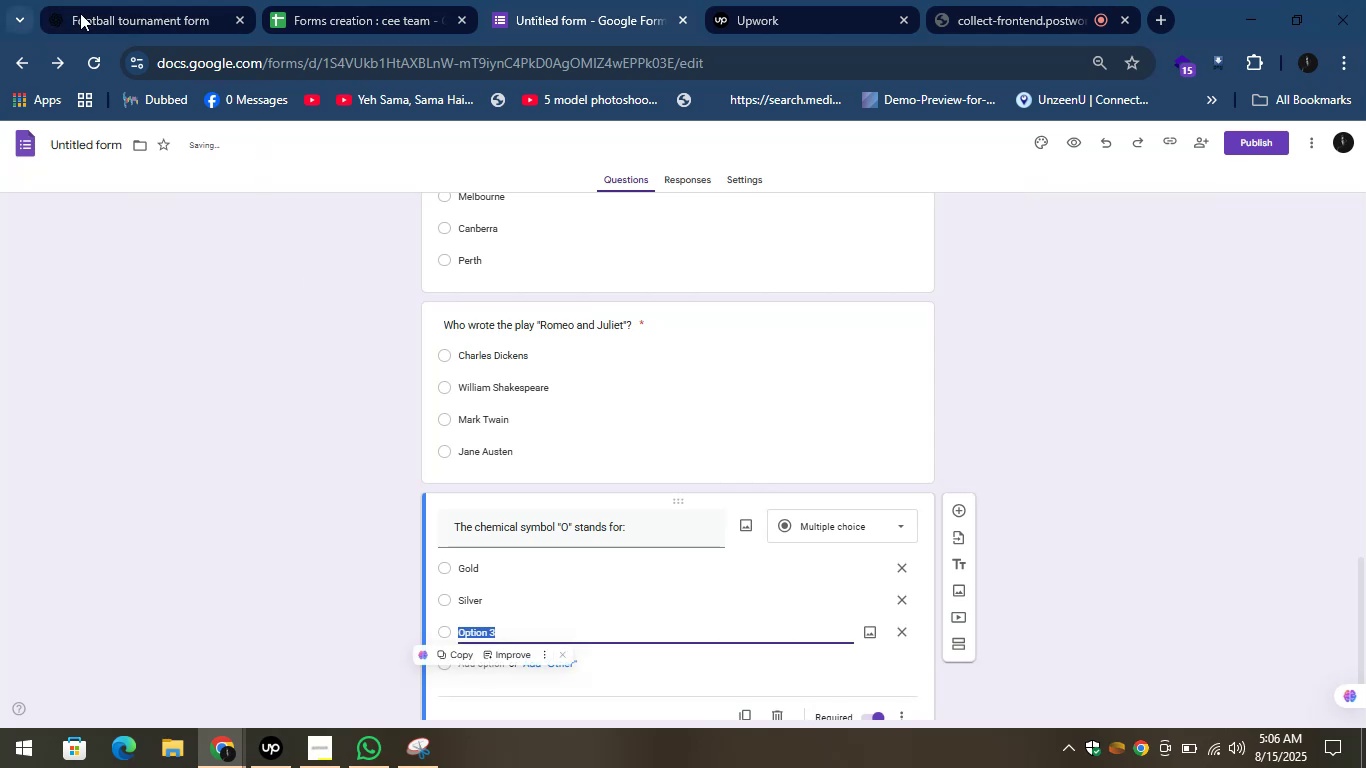 
left_click([112, 0])
 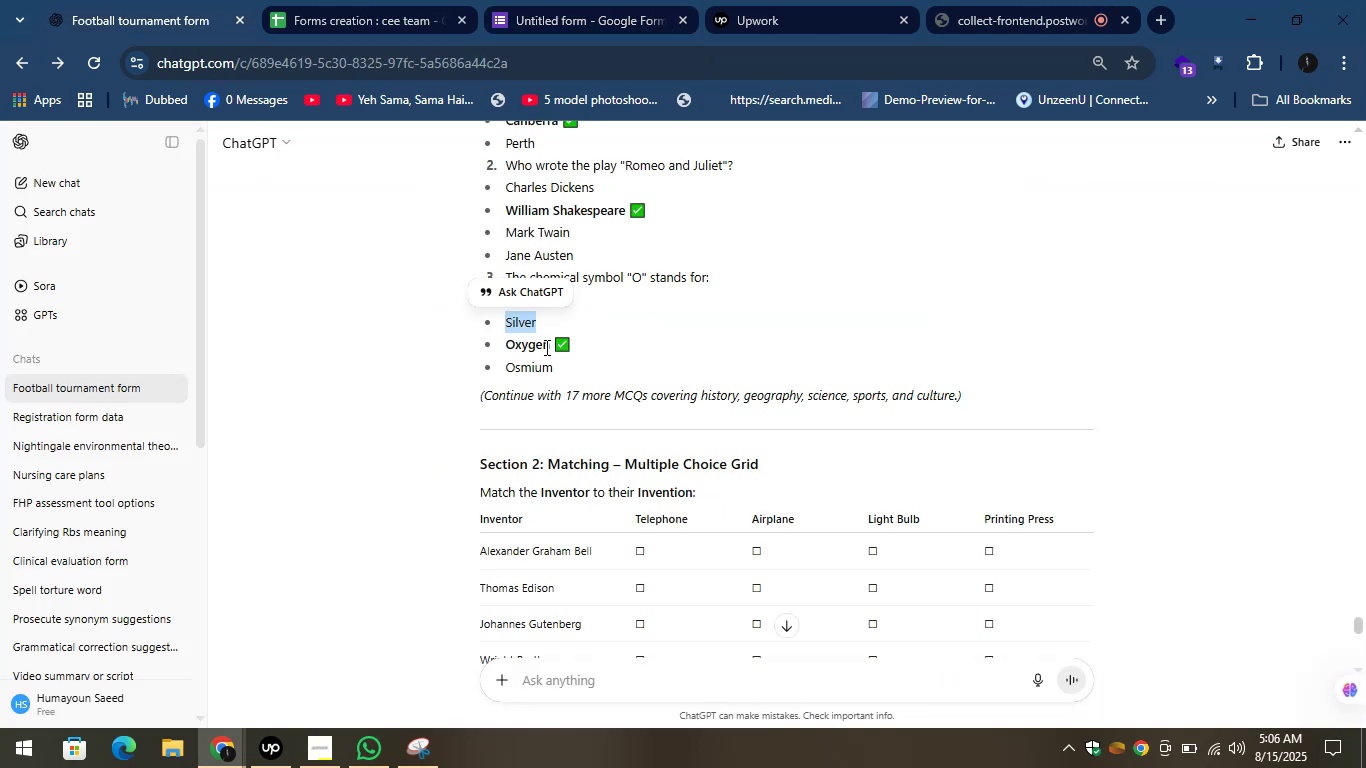 
left_click_drag(start_coordinate=[548, 346], to_coordinate=[501, 346])
 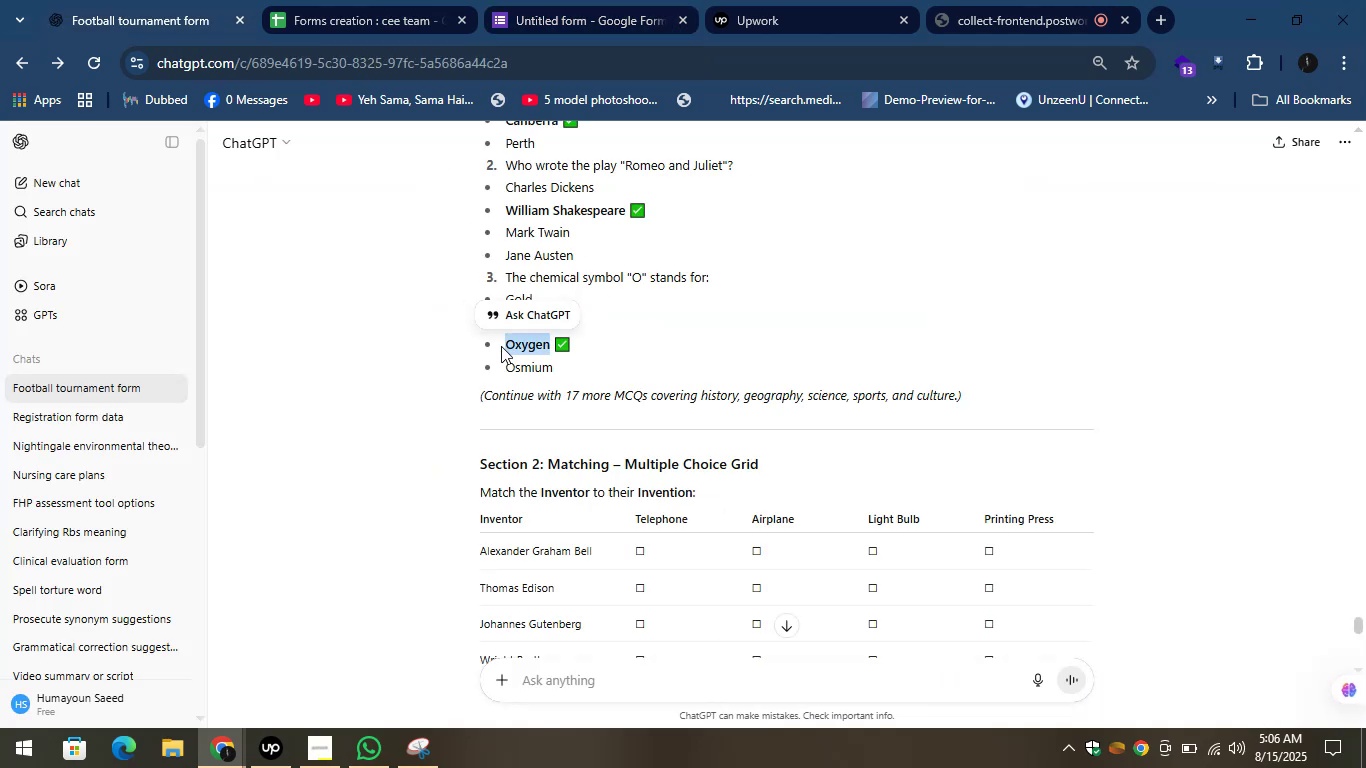 
key(Control+C)
 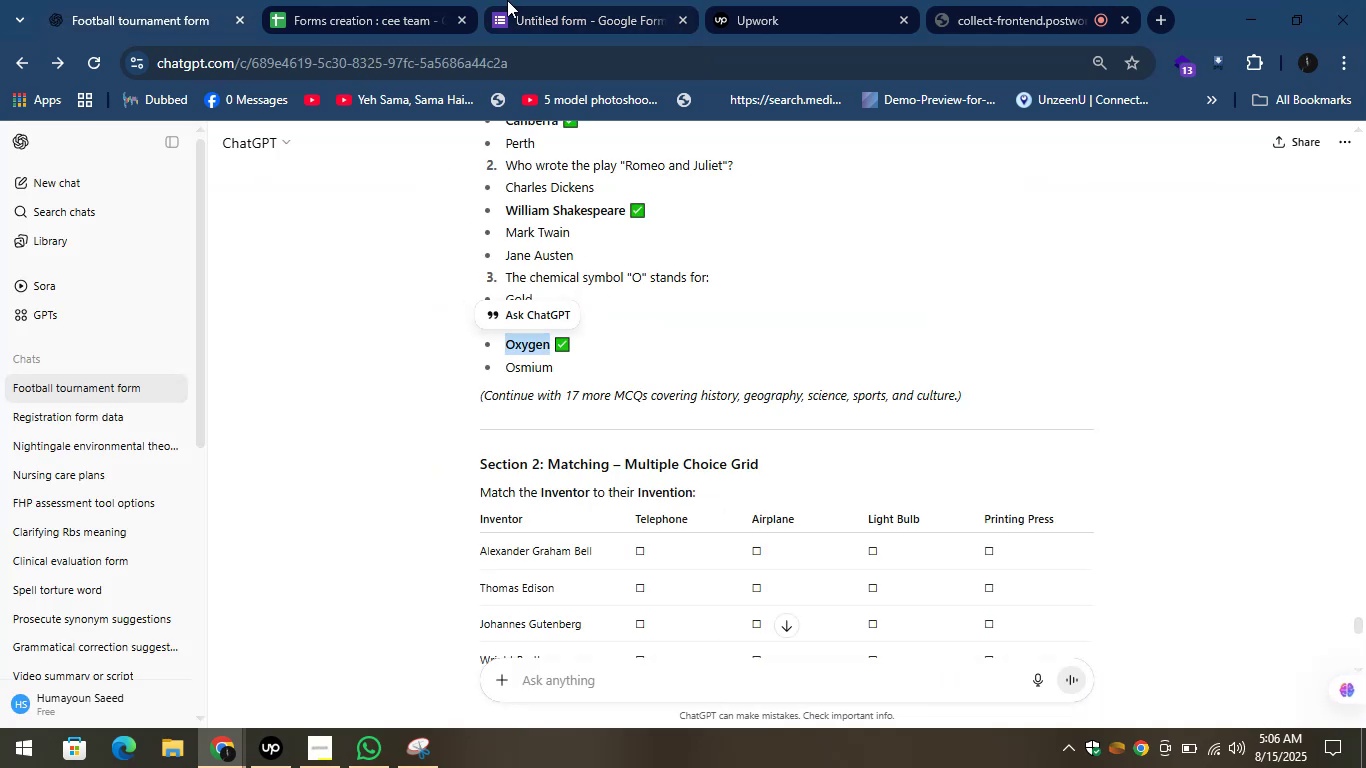 
left_click([507, 0])
 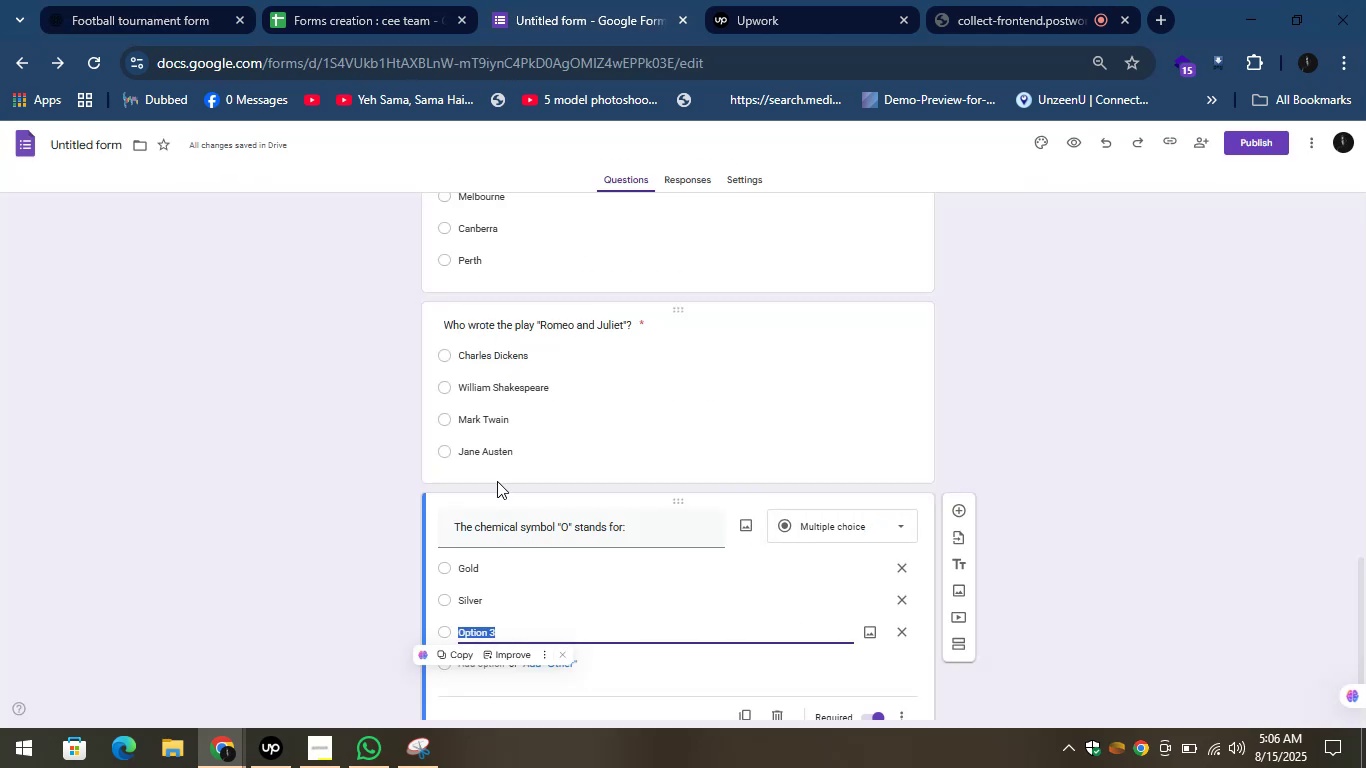 
key(Control+V)
 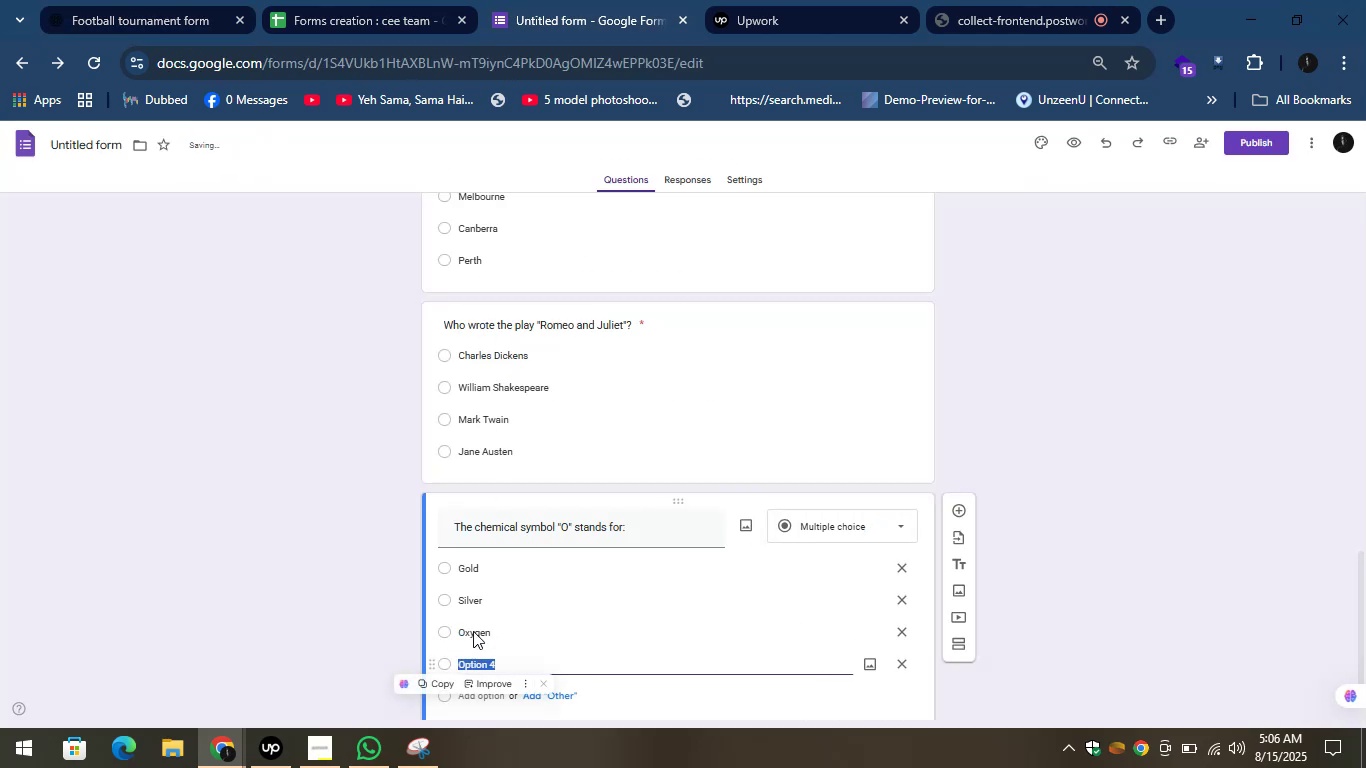 
left_click([202, 0])
 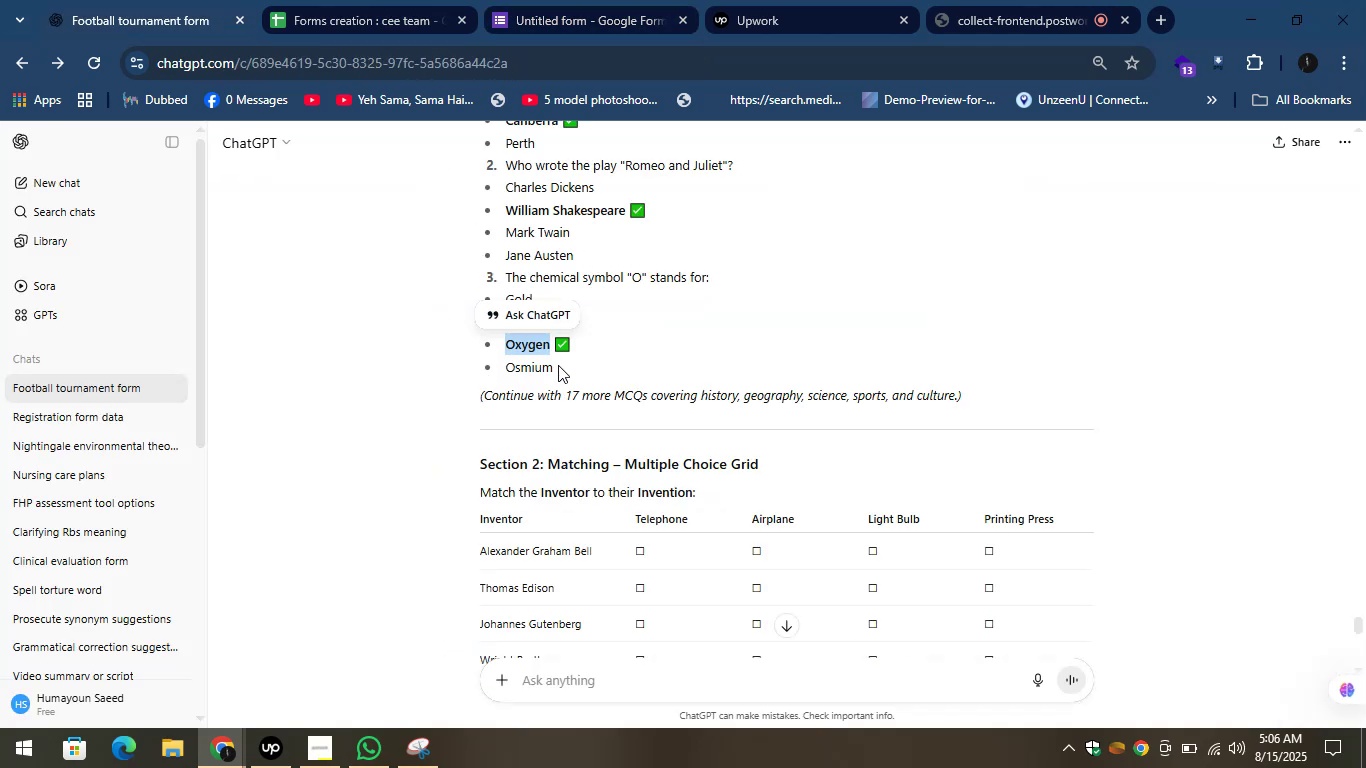 
left_click_drag(start_coordinate=[555, 365], to_coordinate=[548, 367])
 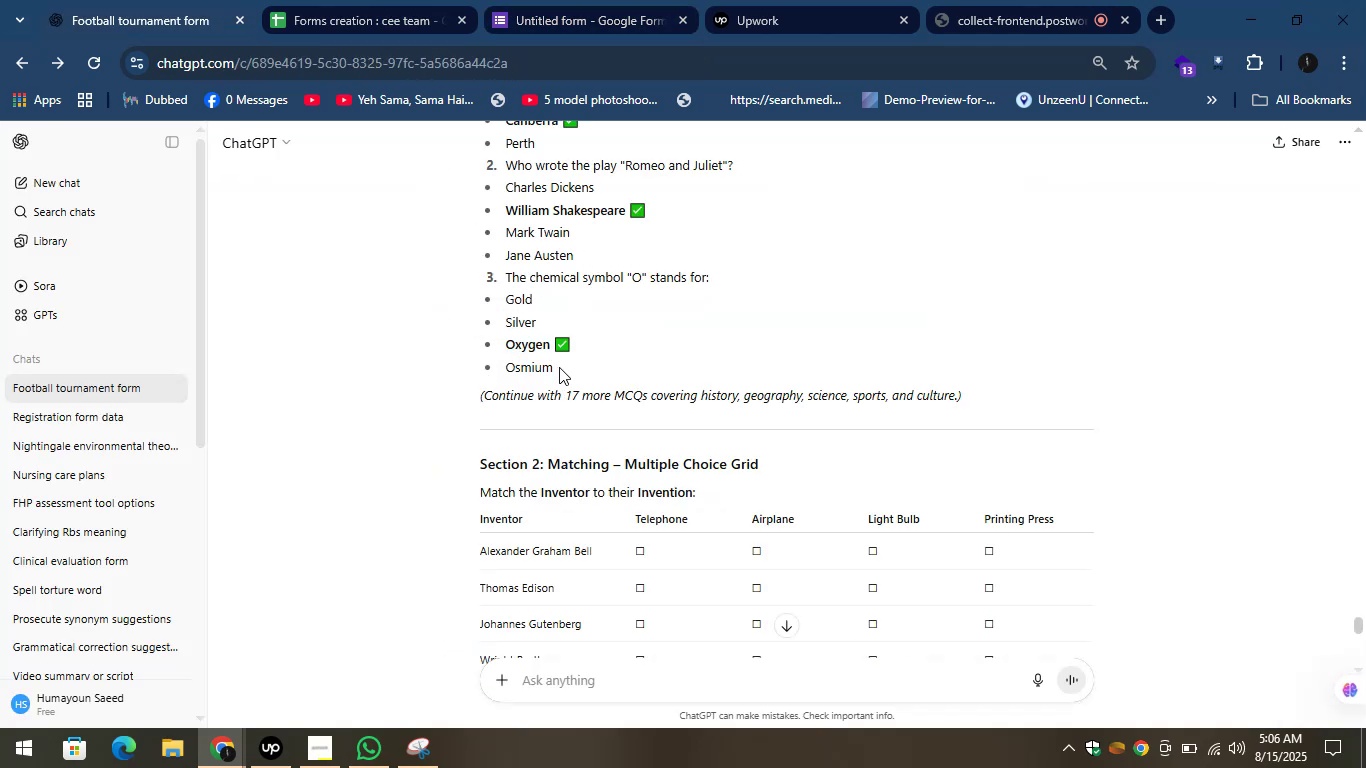 
left_click_drag(start_coordinate=[559, 367], to_coordinate=[506, 370])
 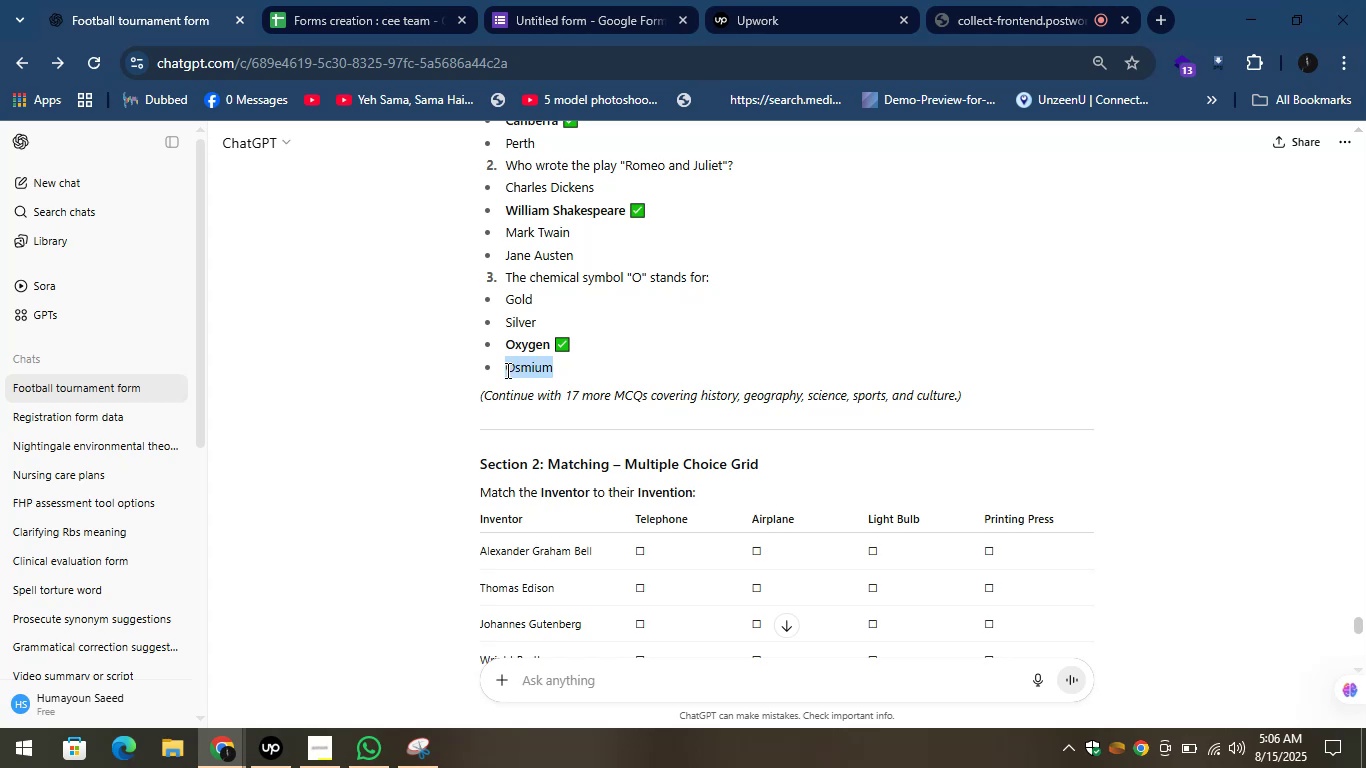 
key(Control+C)
 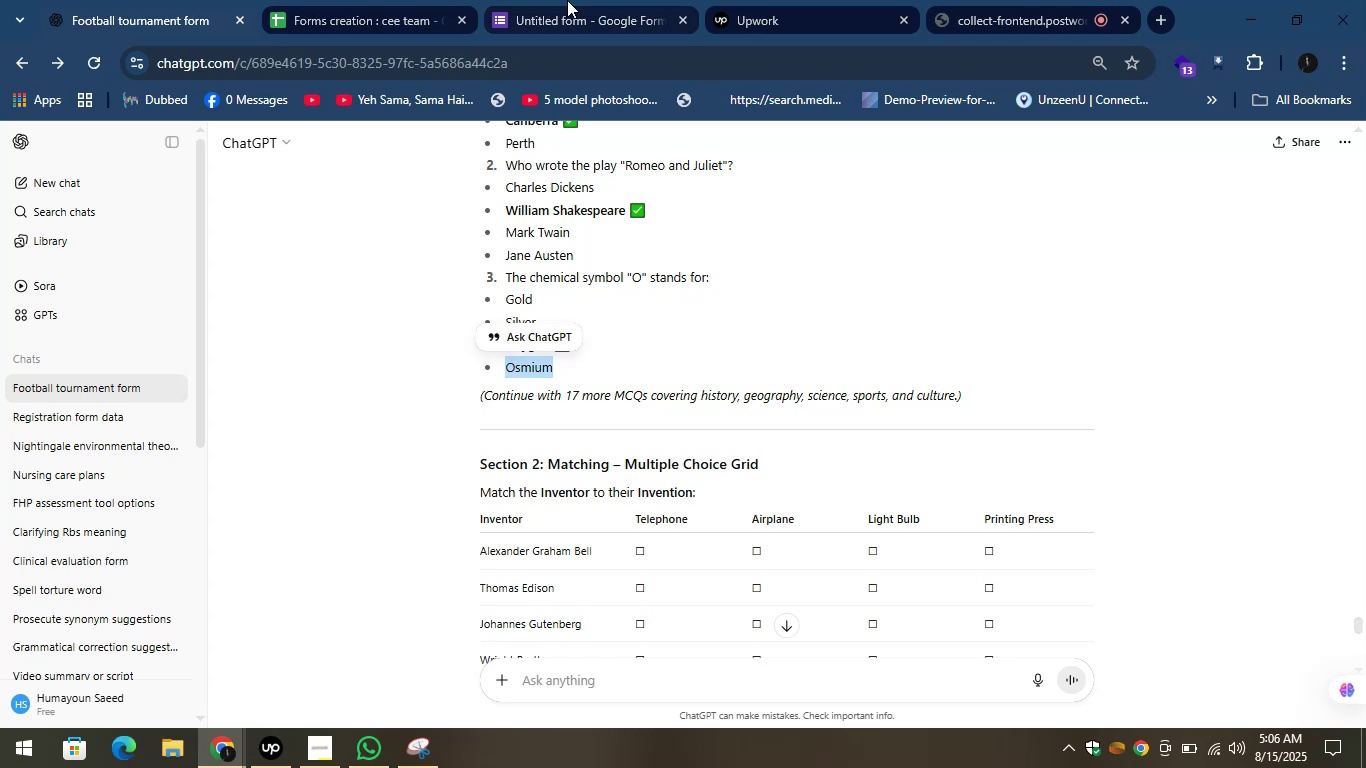 
left_click([566, 0])
 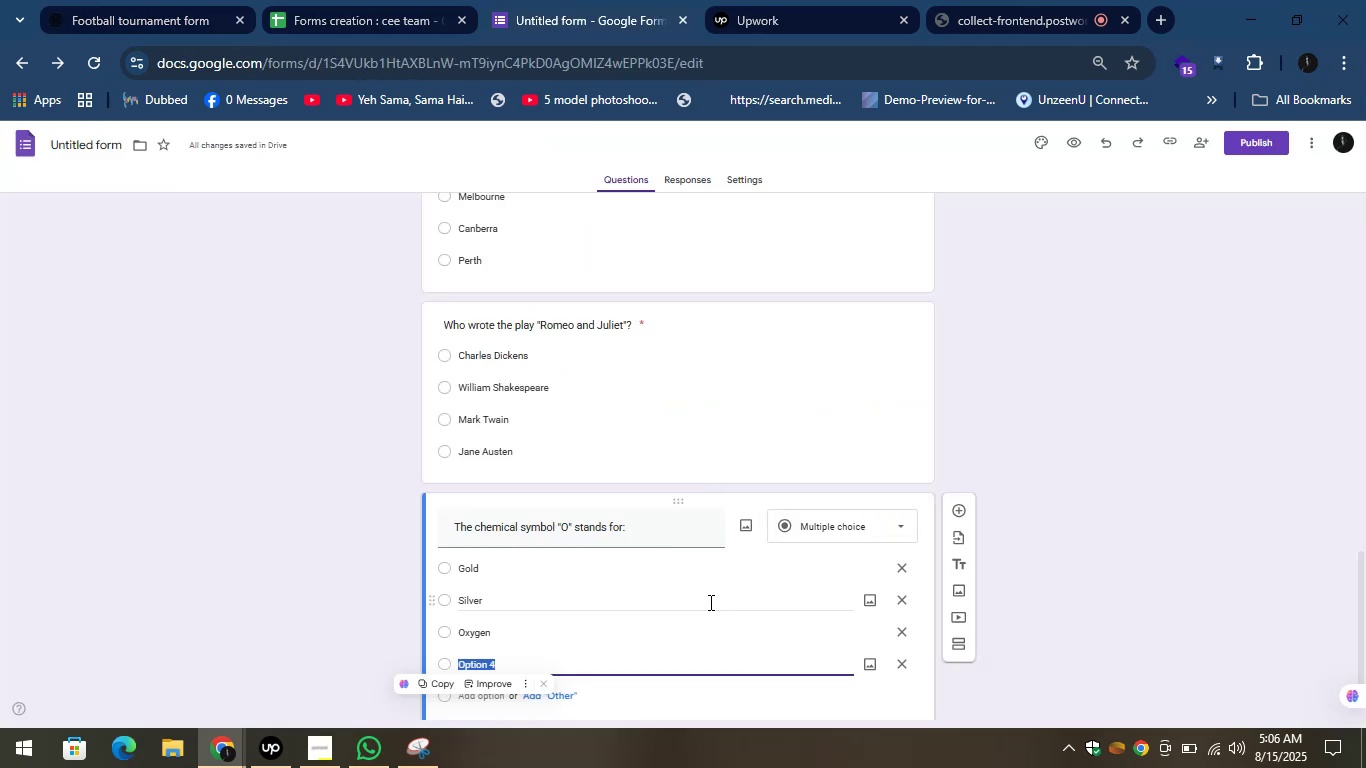 
key(Control+V)
 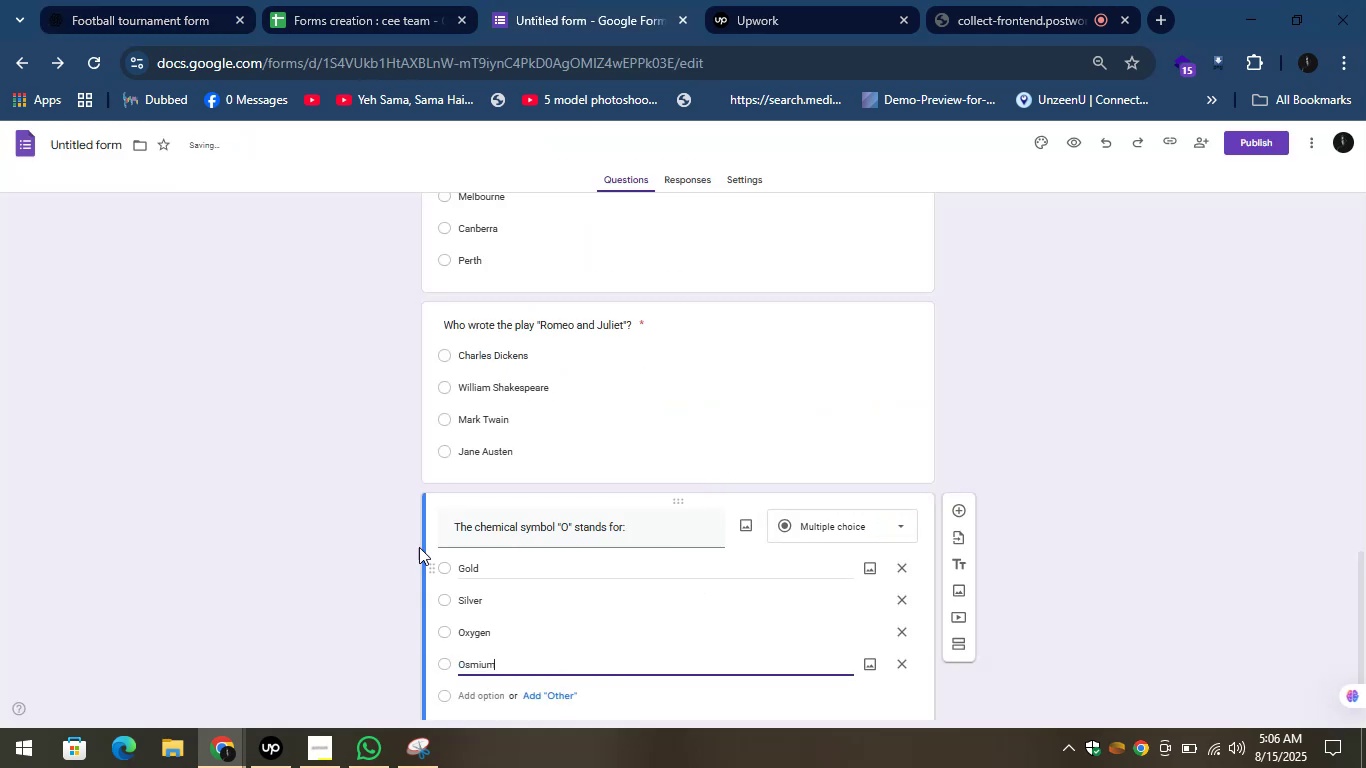 
left_click([354, 514])
 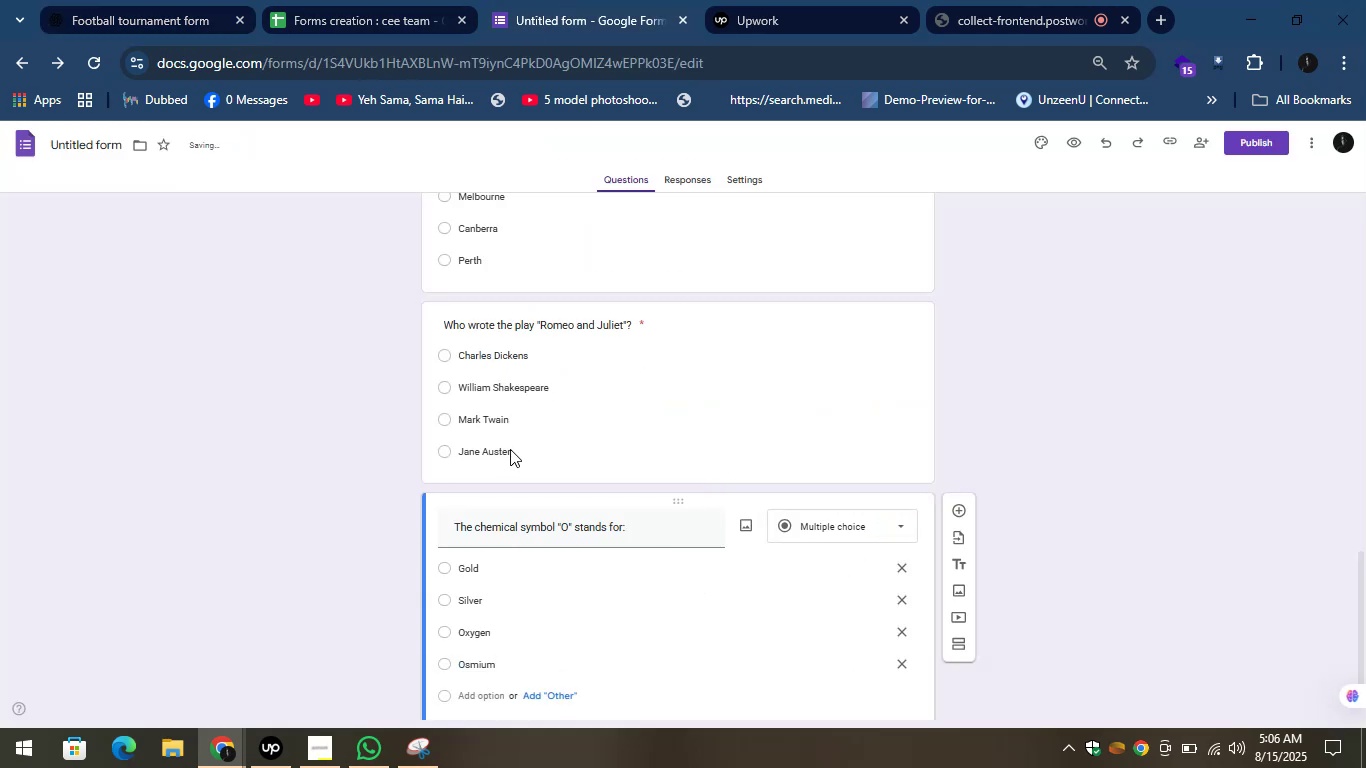 
scroll: coordinate [510, 449], scroll_direction: down, amount: 3.0
 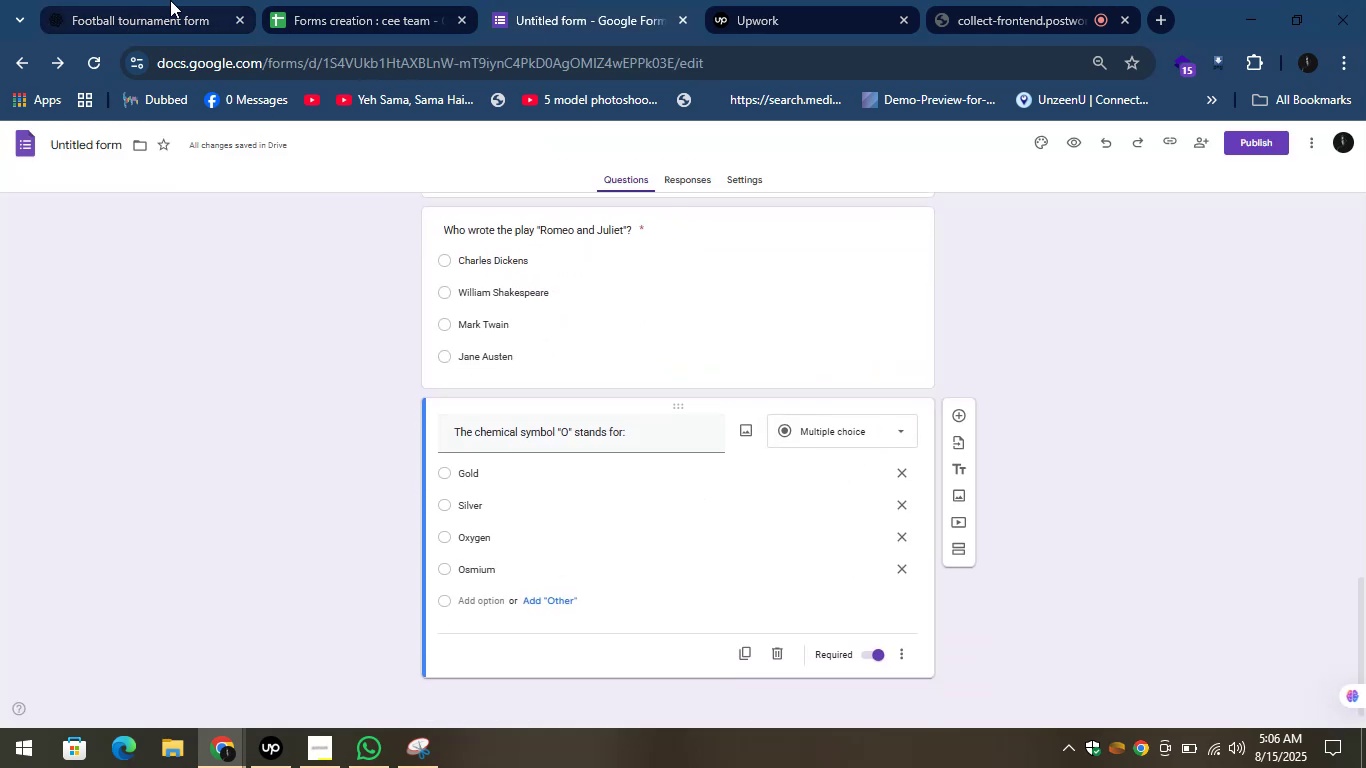 
left_click([174, 0])
 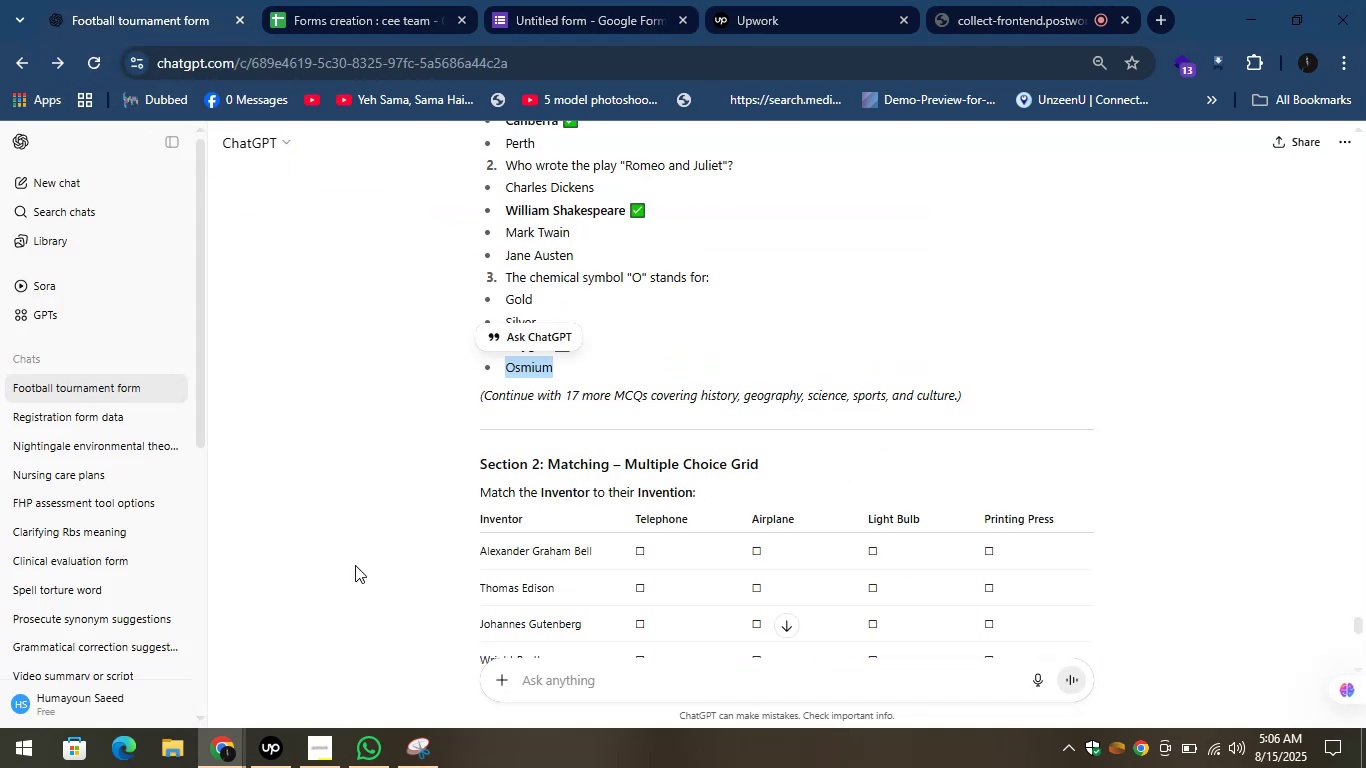 
left_click([355, 565])
 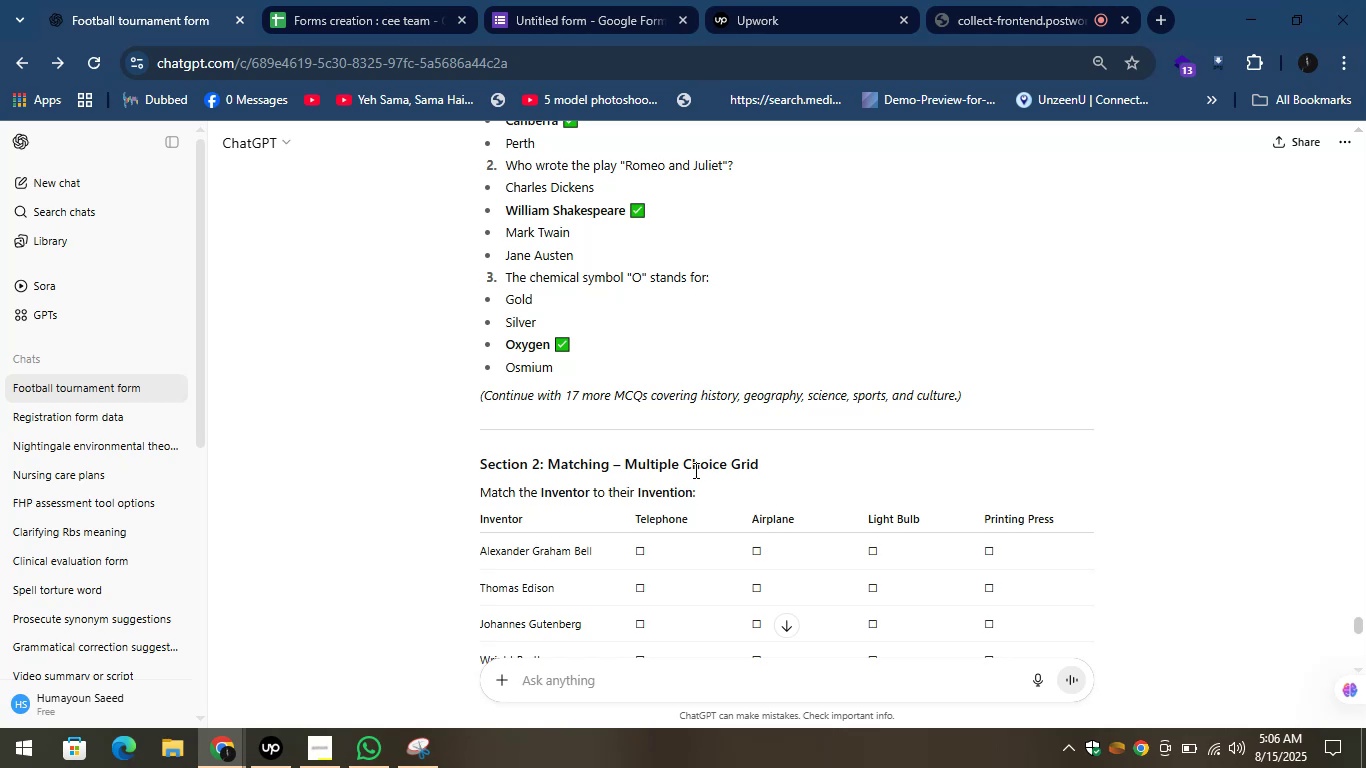 
scroll: coordinate [590, 457], scroll_direction: down, amount: 16.0
 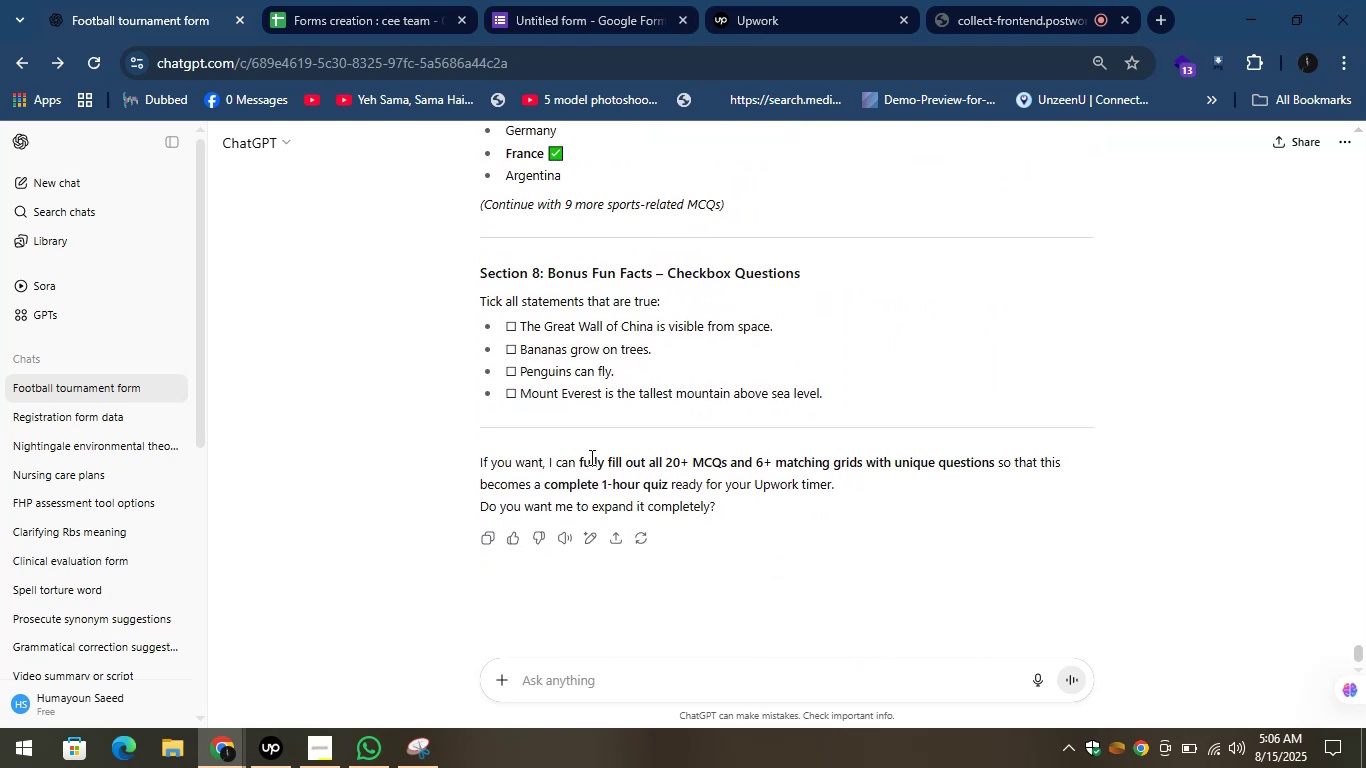 
scroll: coordinate [647, 529], scroll_direction: up, amount: 32.0
 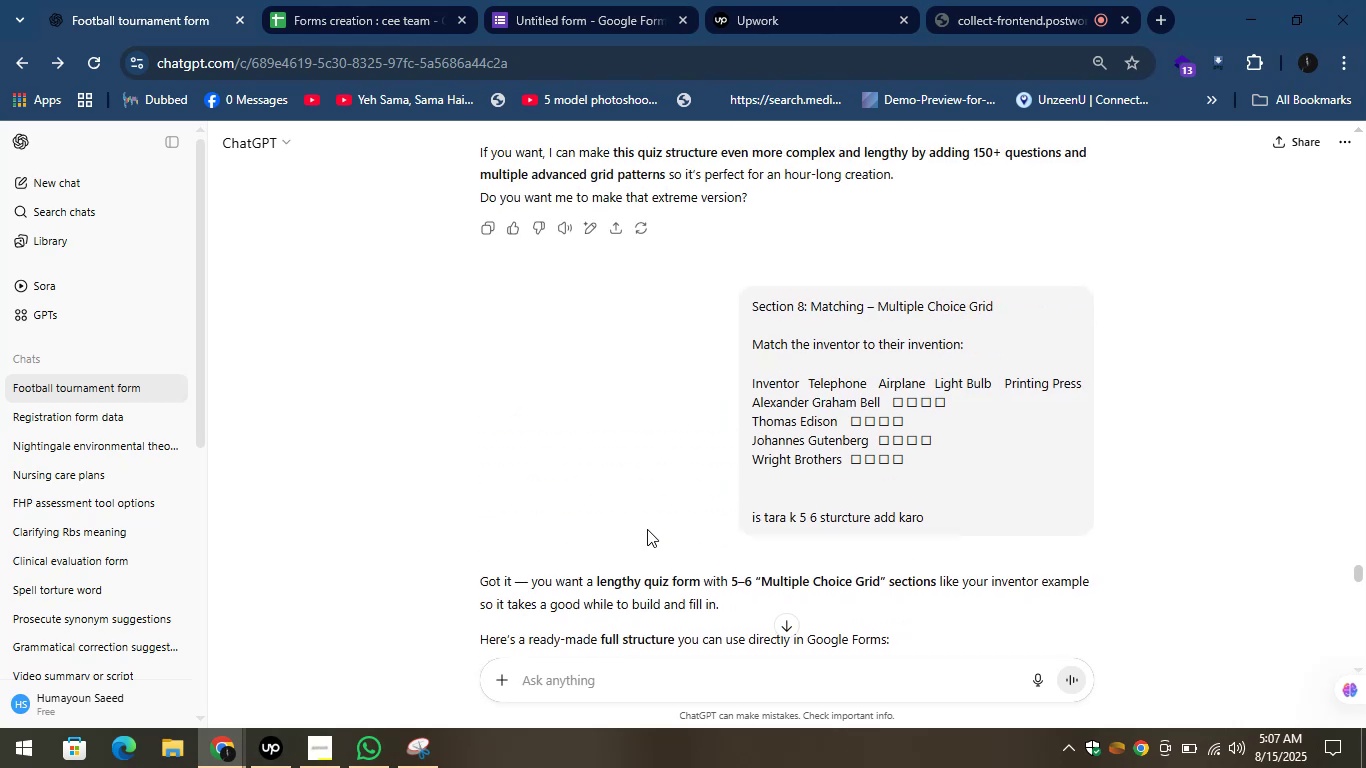 
scroll: coordinate [647, 529], scroll_direction: down, amount: 4.0
 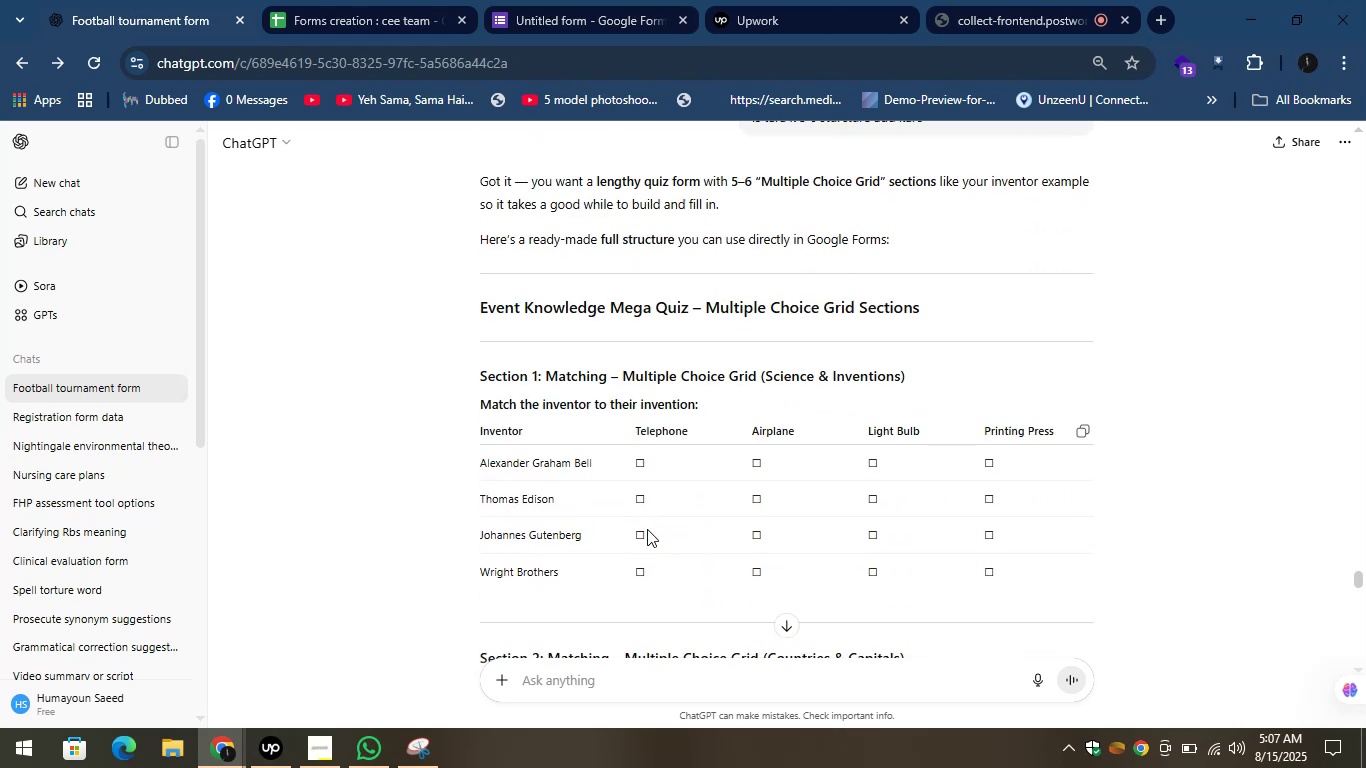 
scroll: coordinate [648, 521], scroll_direction: up, amount: 16.0
 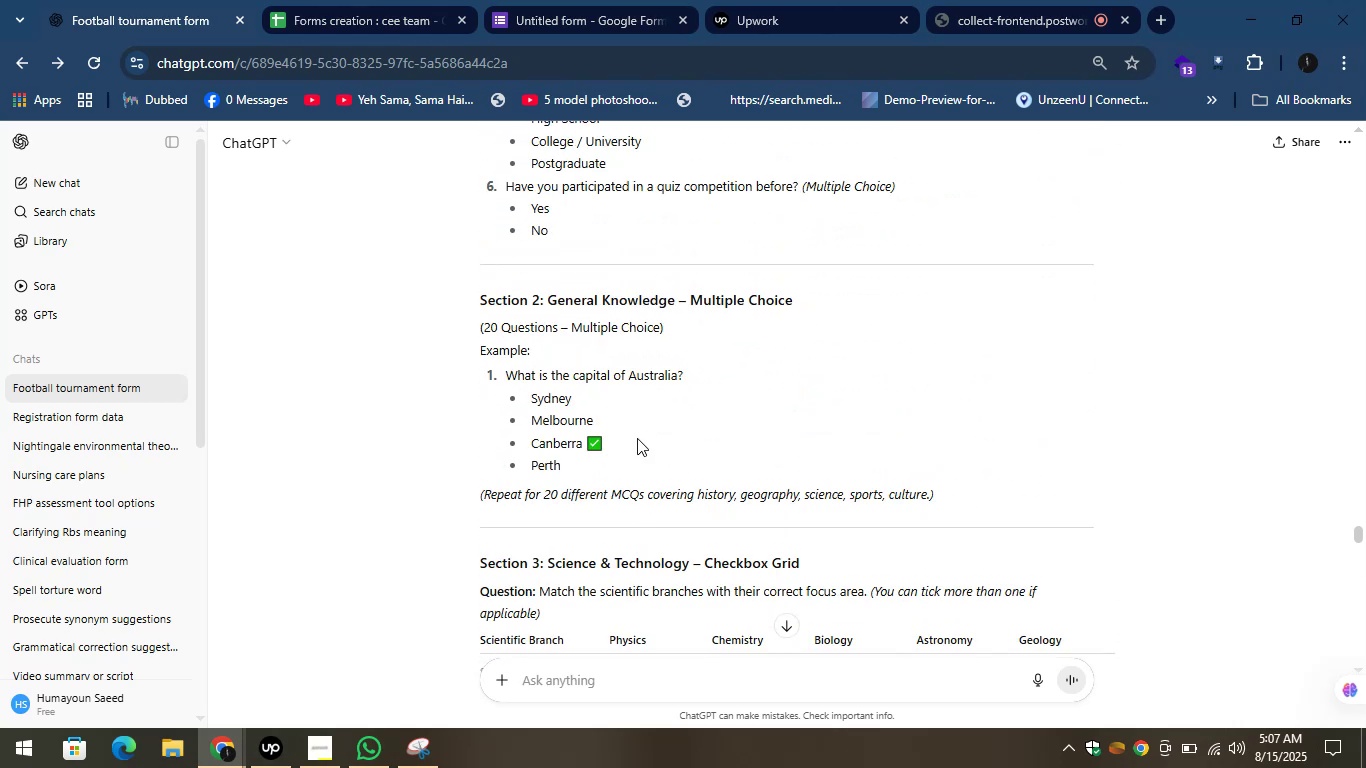 
scroll: coordinate [637, 431], scroll_direction: down, amount: 2.0
 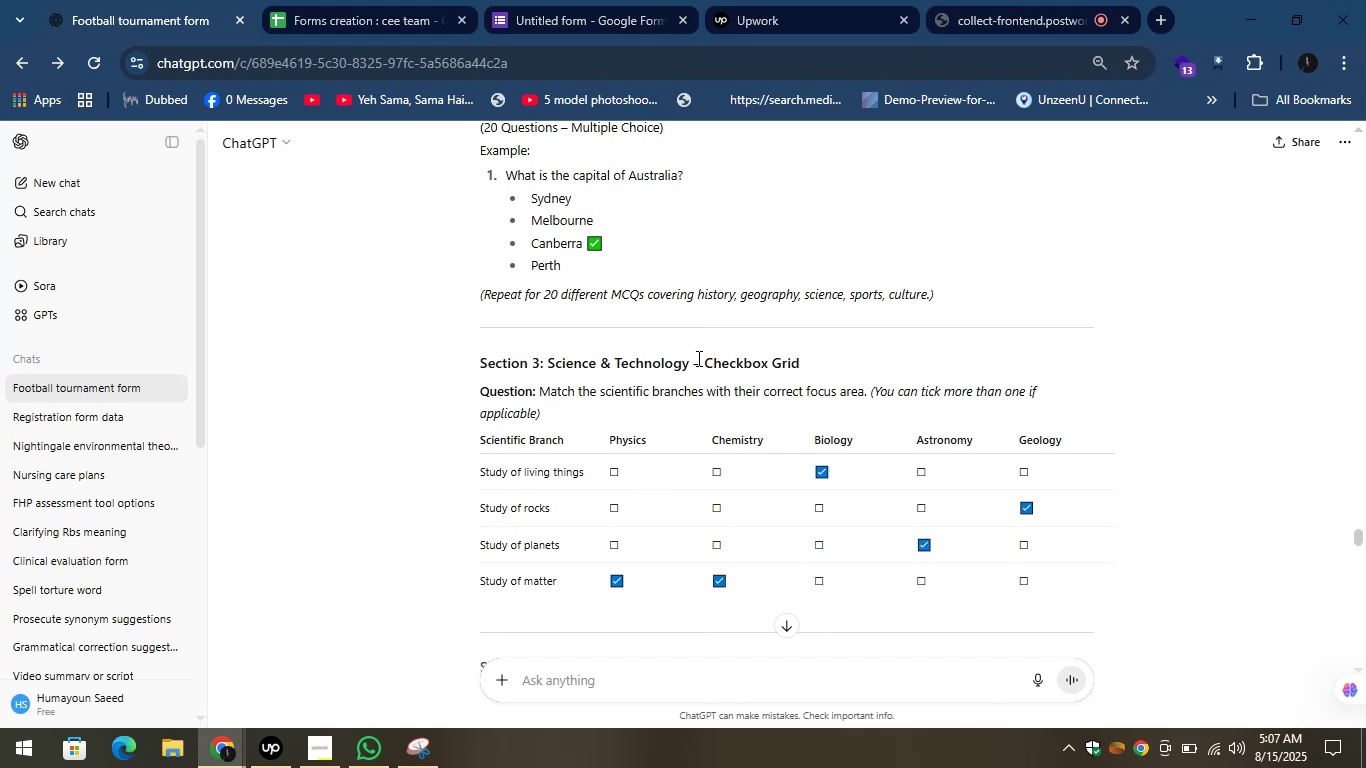 
left_click_drag(start_coordinate=[687, 360], to_coordinate=[551, 364])
 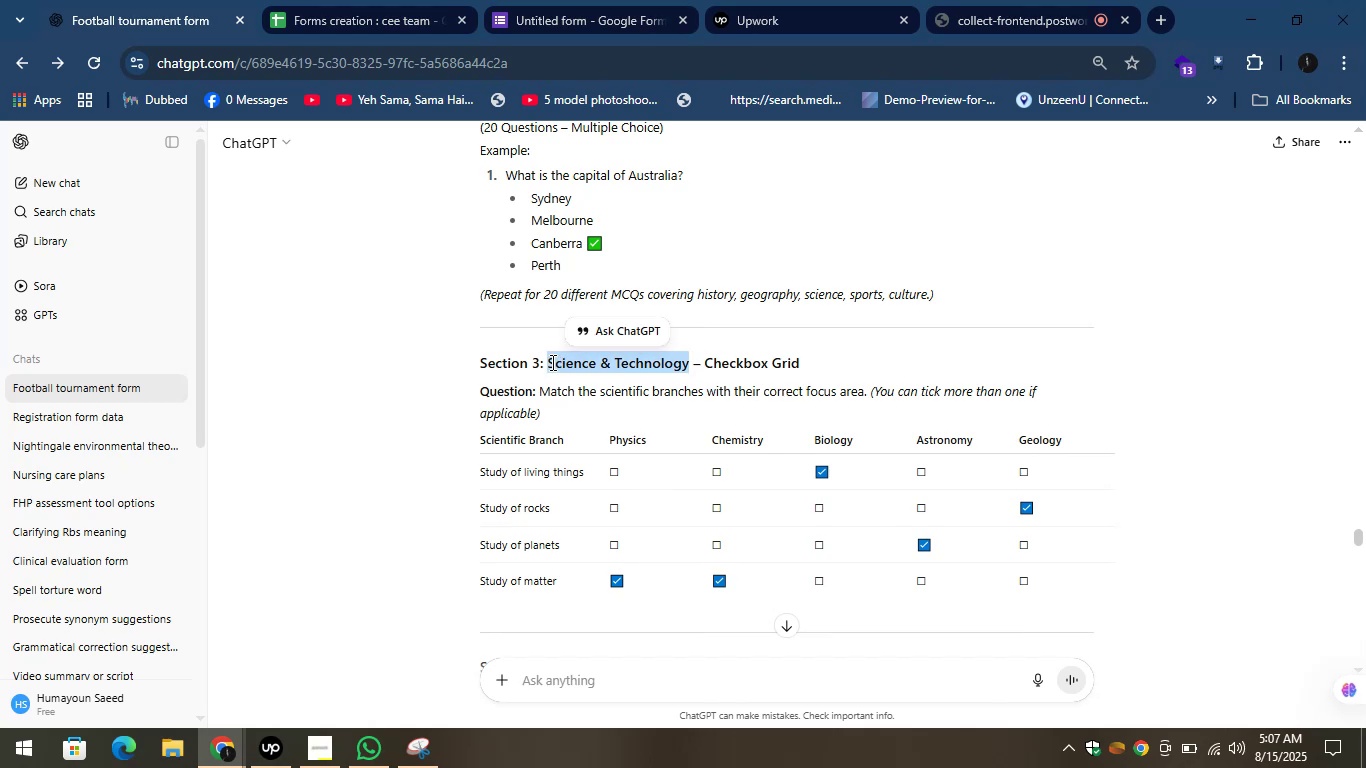 
key(Control+C)
 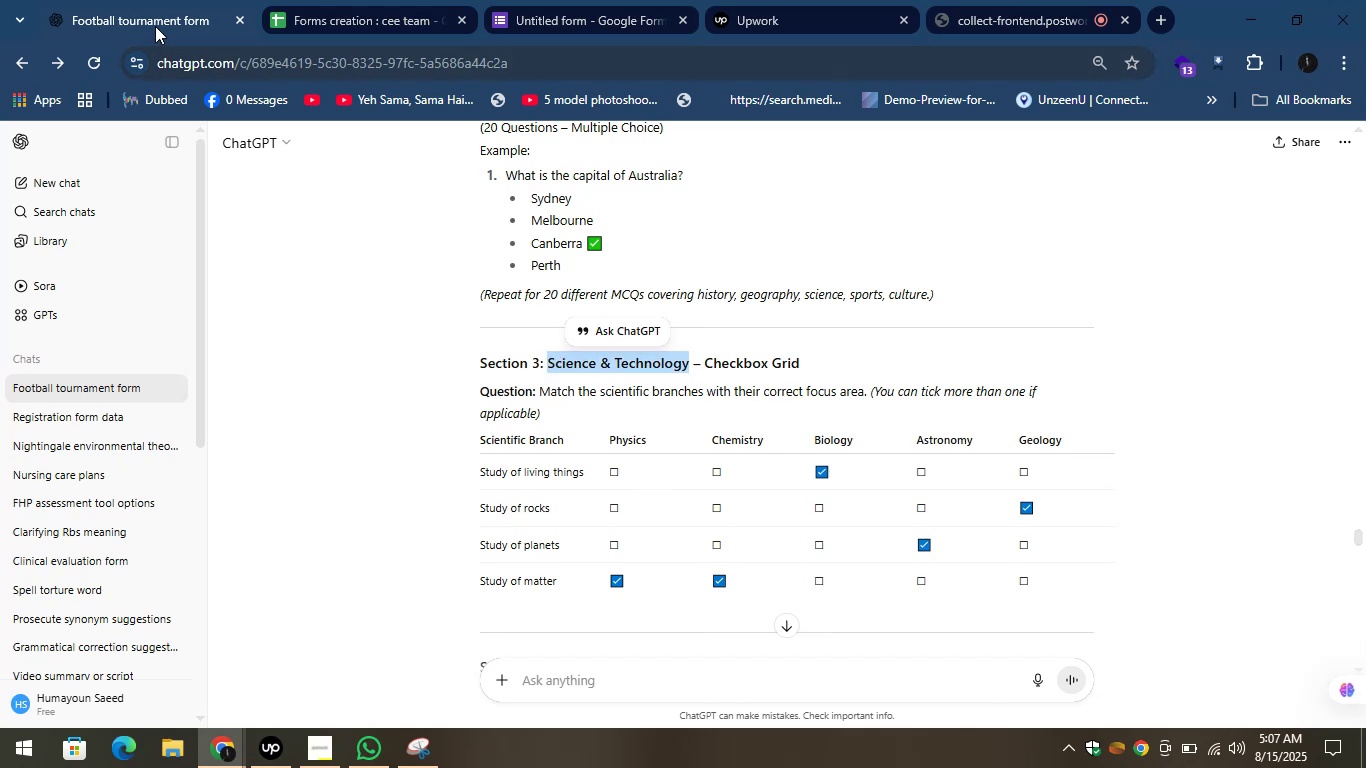 
left_click_drag(start_coordinate=[147, 2], to_coordinate=[142, 0])
 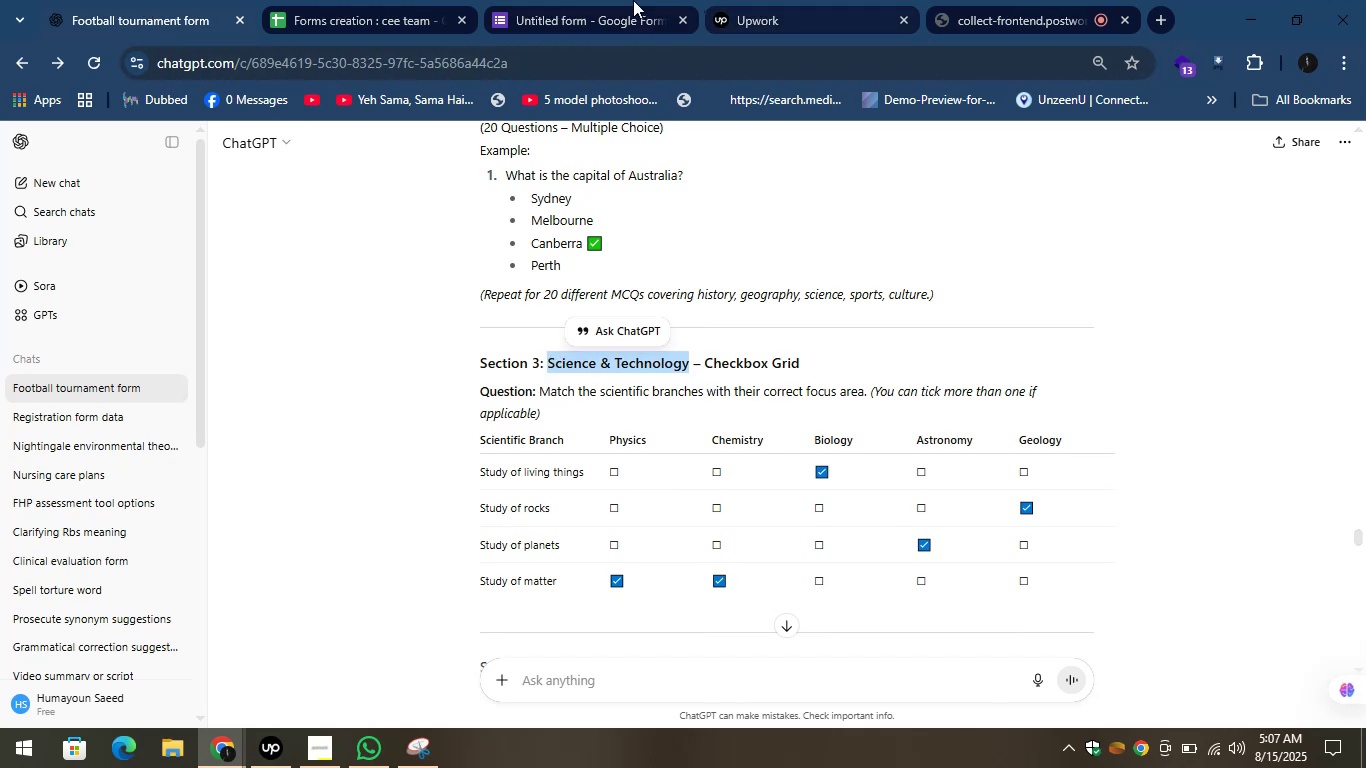 
left_click([563, 0])
 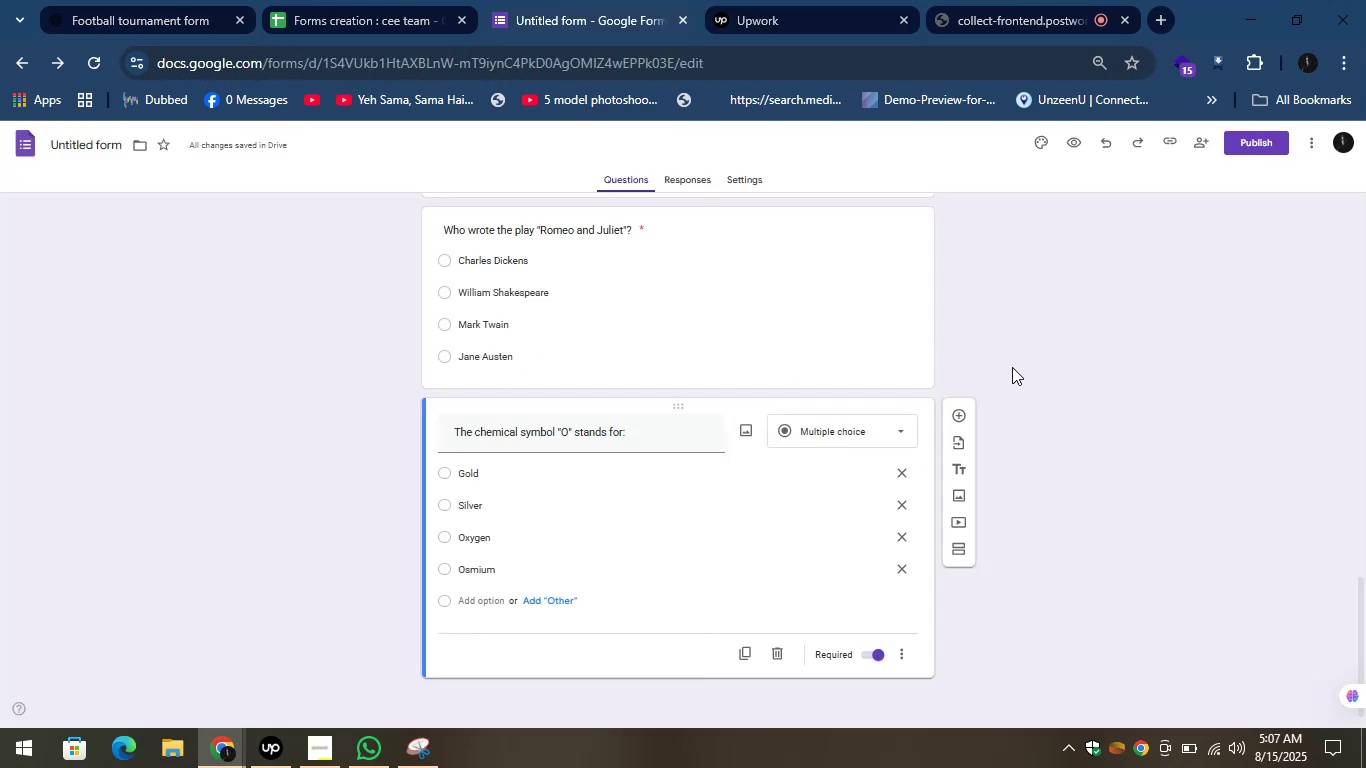 
left_click([1012, 367])
 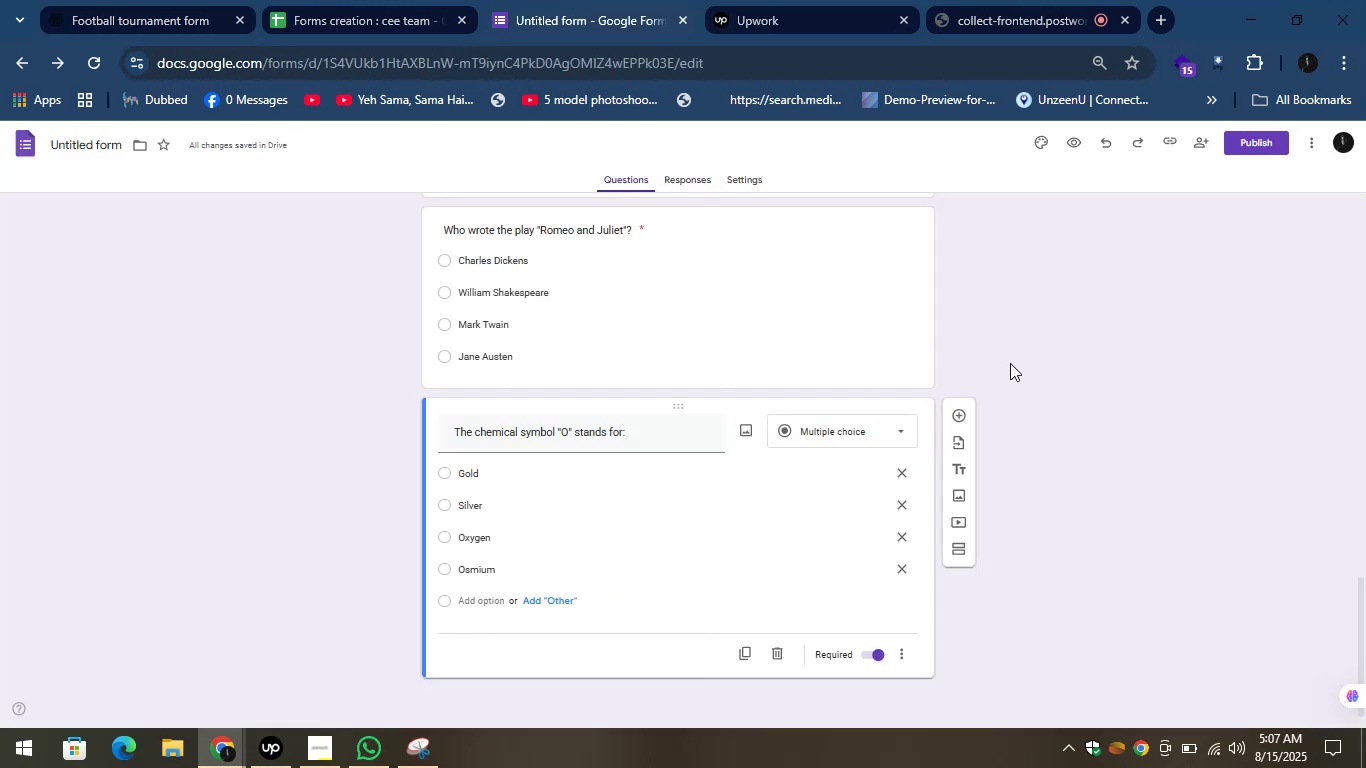 
scroll: coordinate [1015, 379], scroll_direction: down, amount: 2.0
 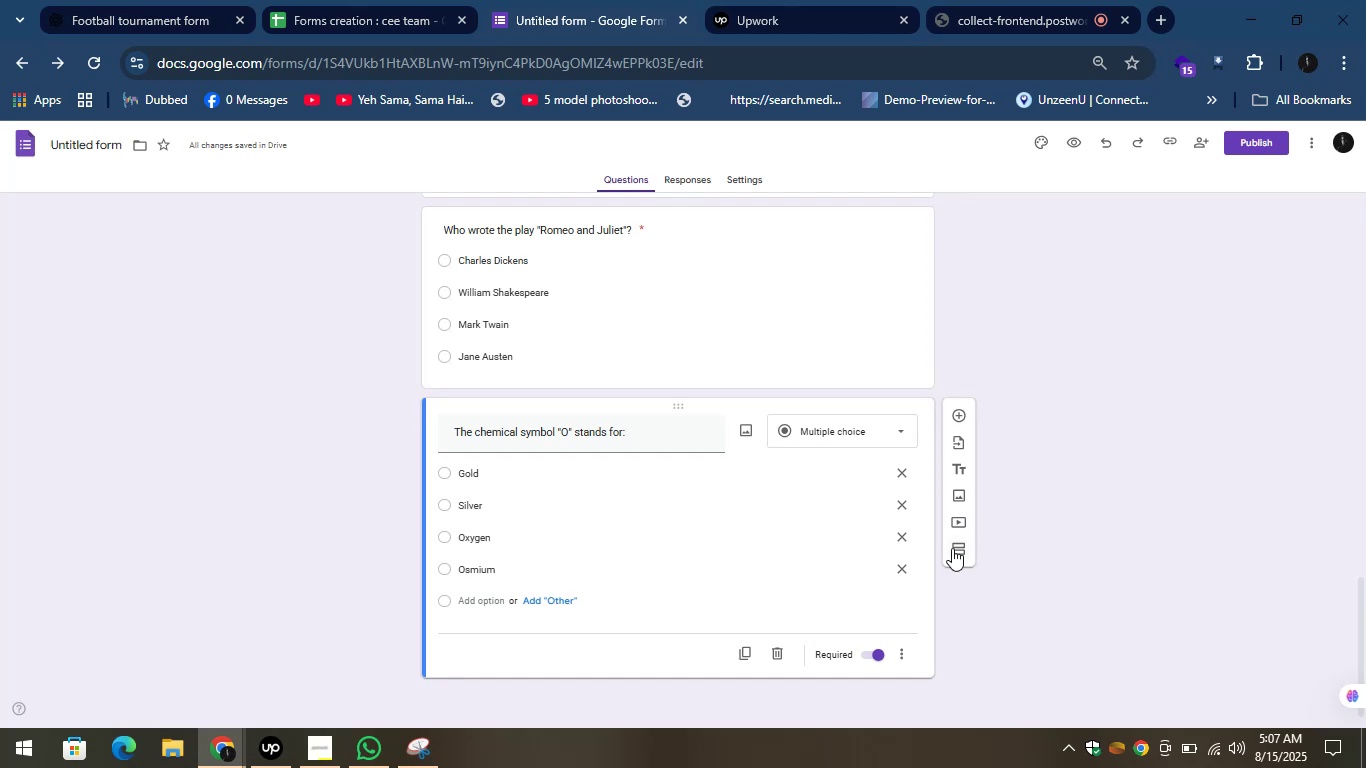 
left_click([952, 548])
 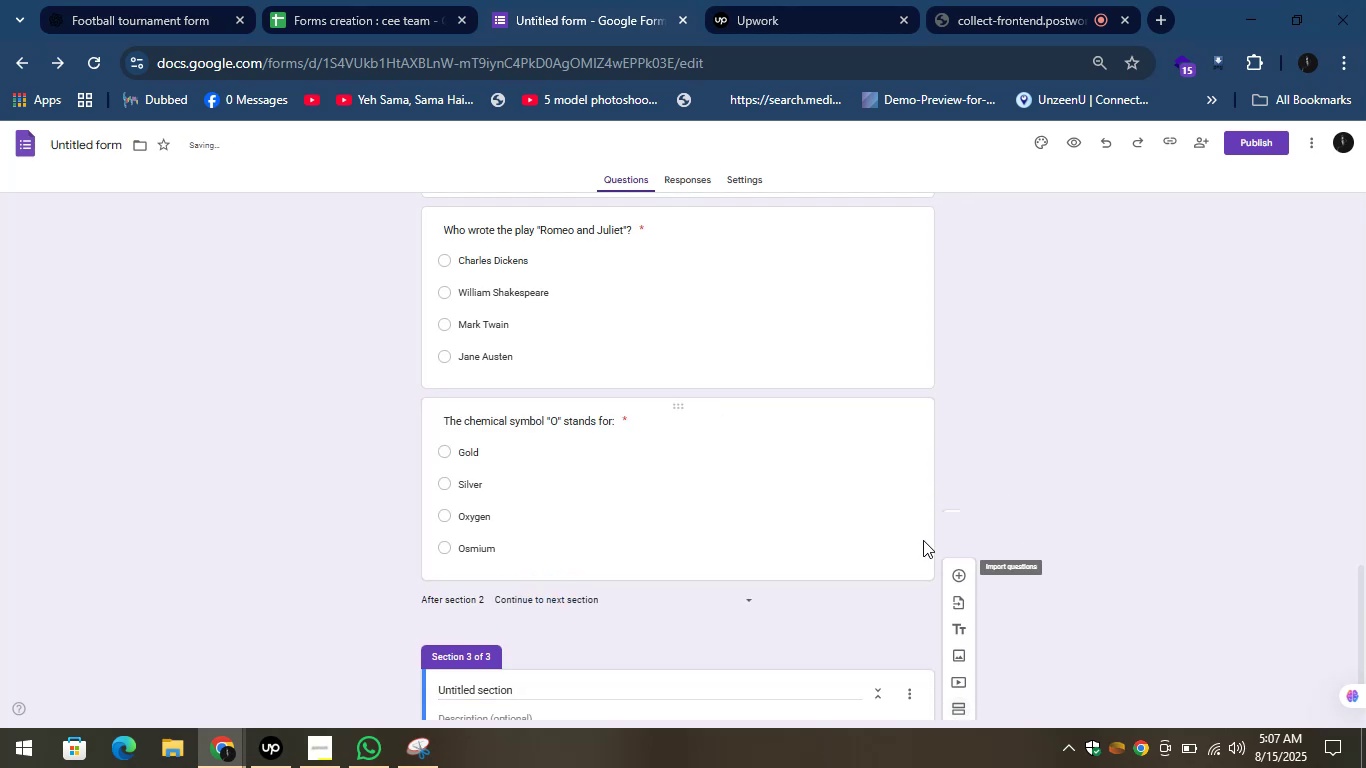 
scroll: coordinate [724, 557], scroll_direction: down, amount: 5.0
 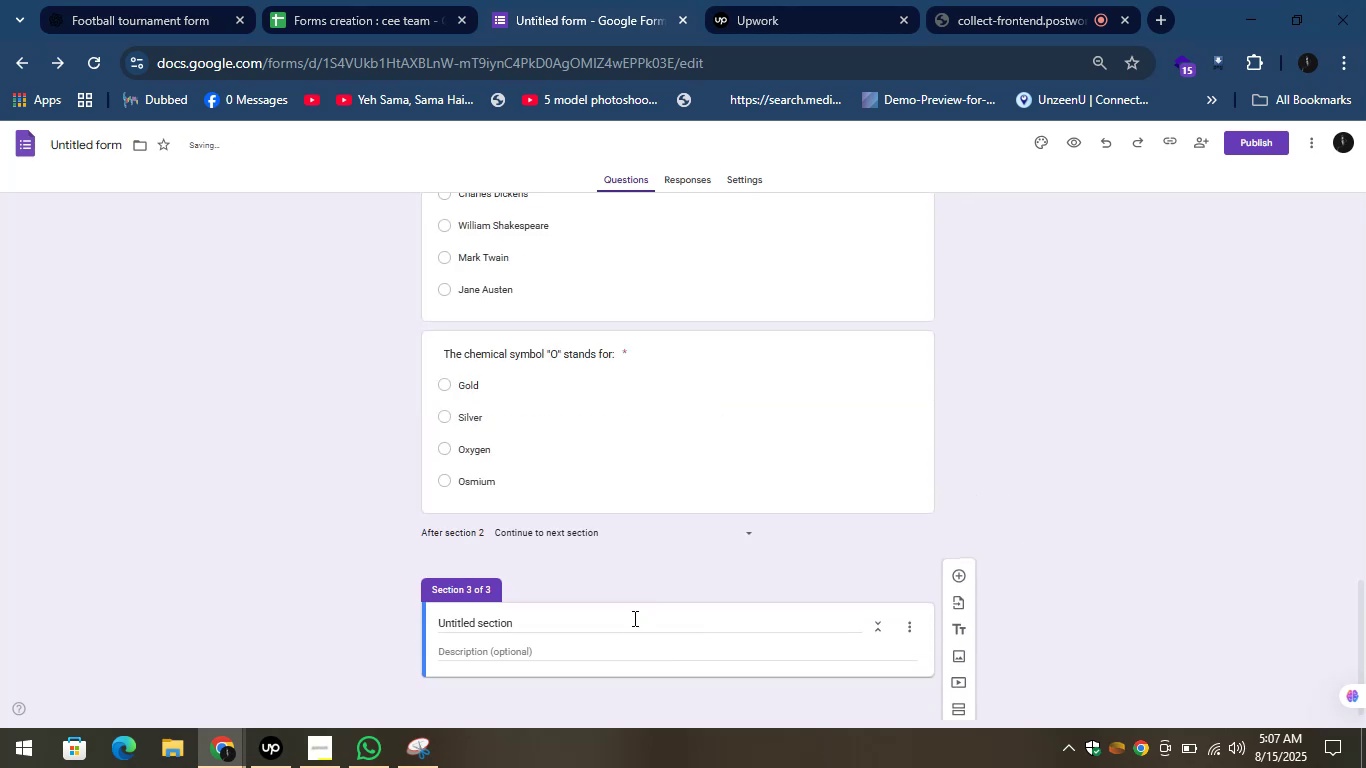 
left_click_drag(start_coordinate=[634, 617], to_coordinate=[636, 623])
 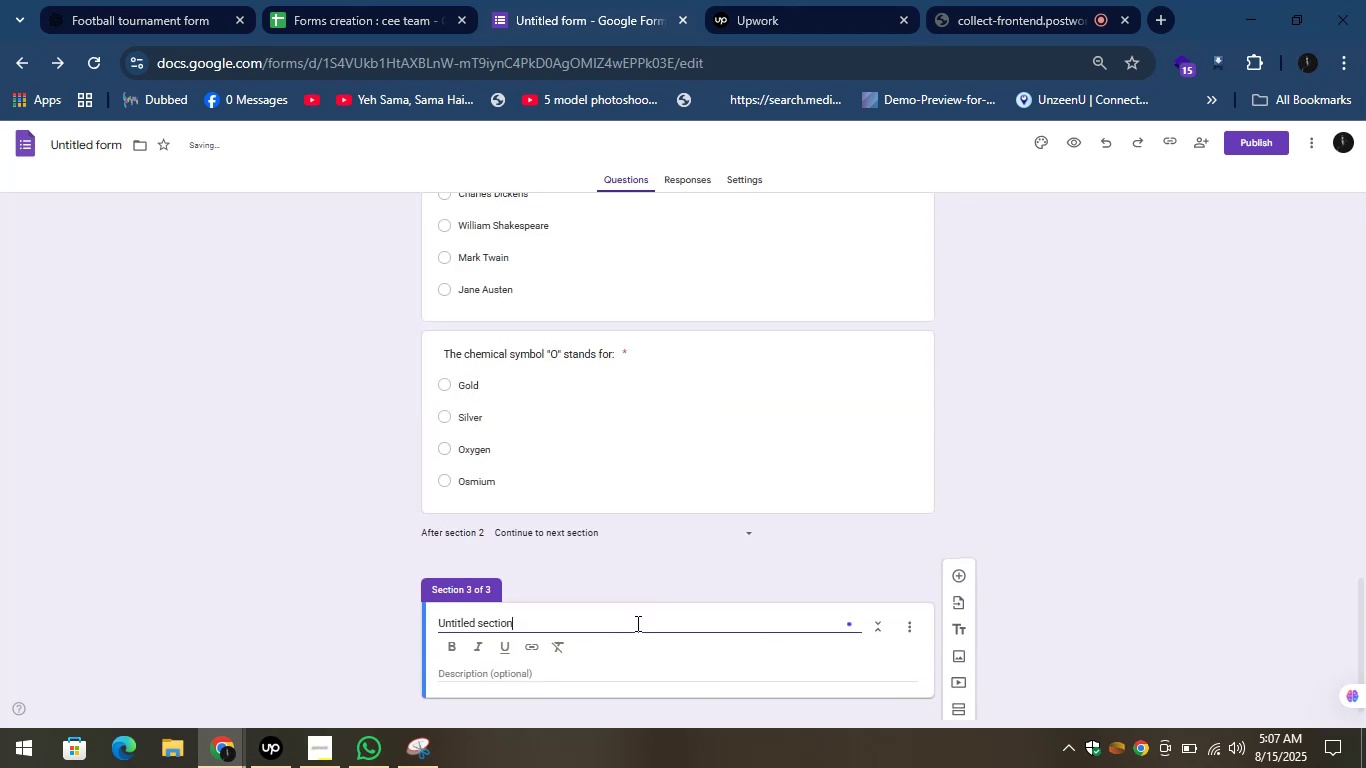 
key(Control+A)
 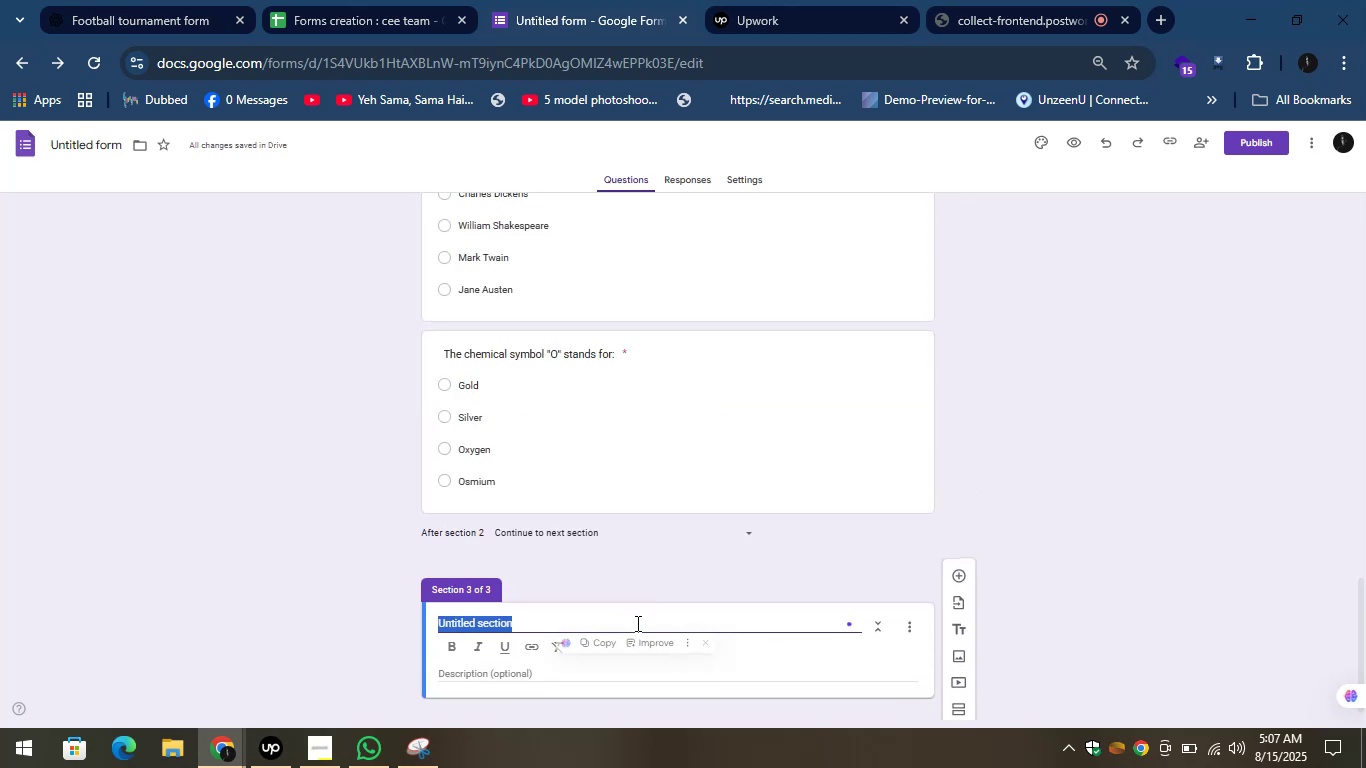 
key(Control+V)
 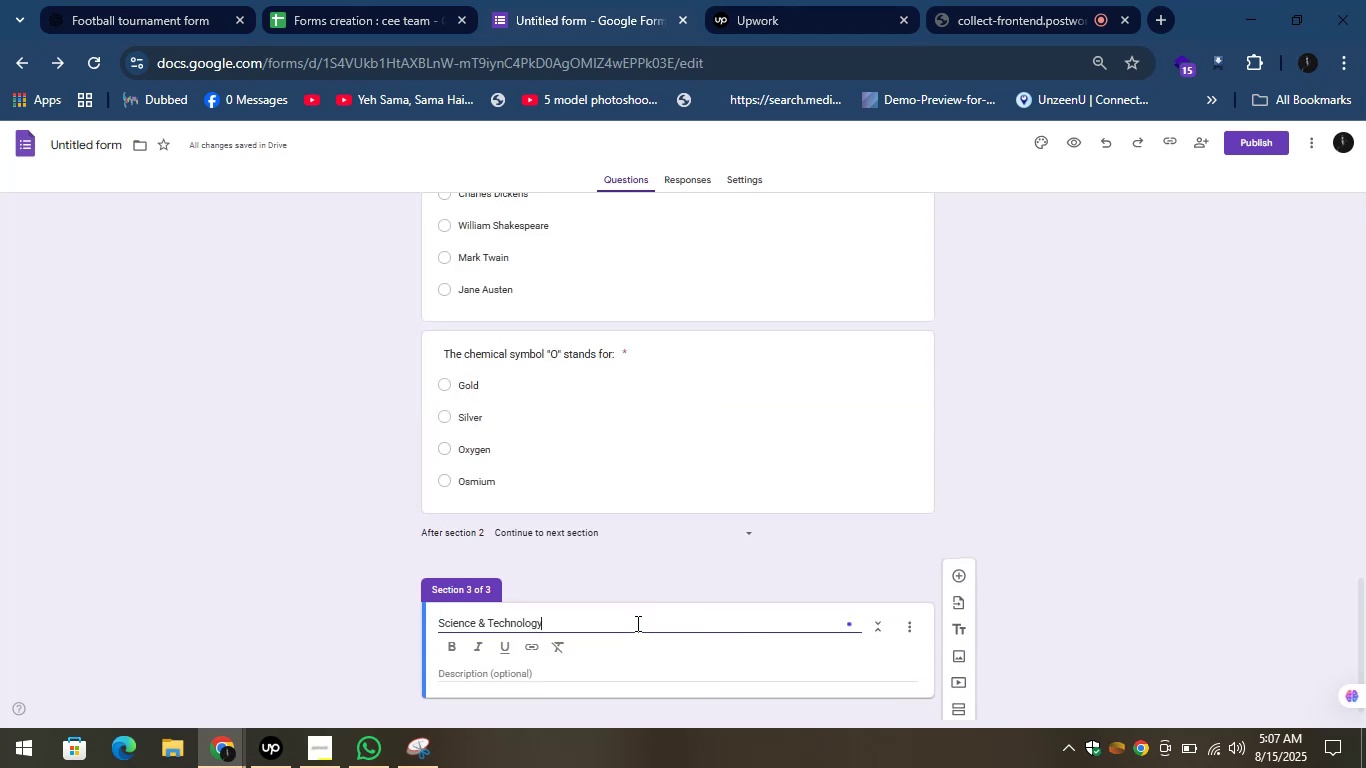 
key(Control+A)
 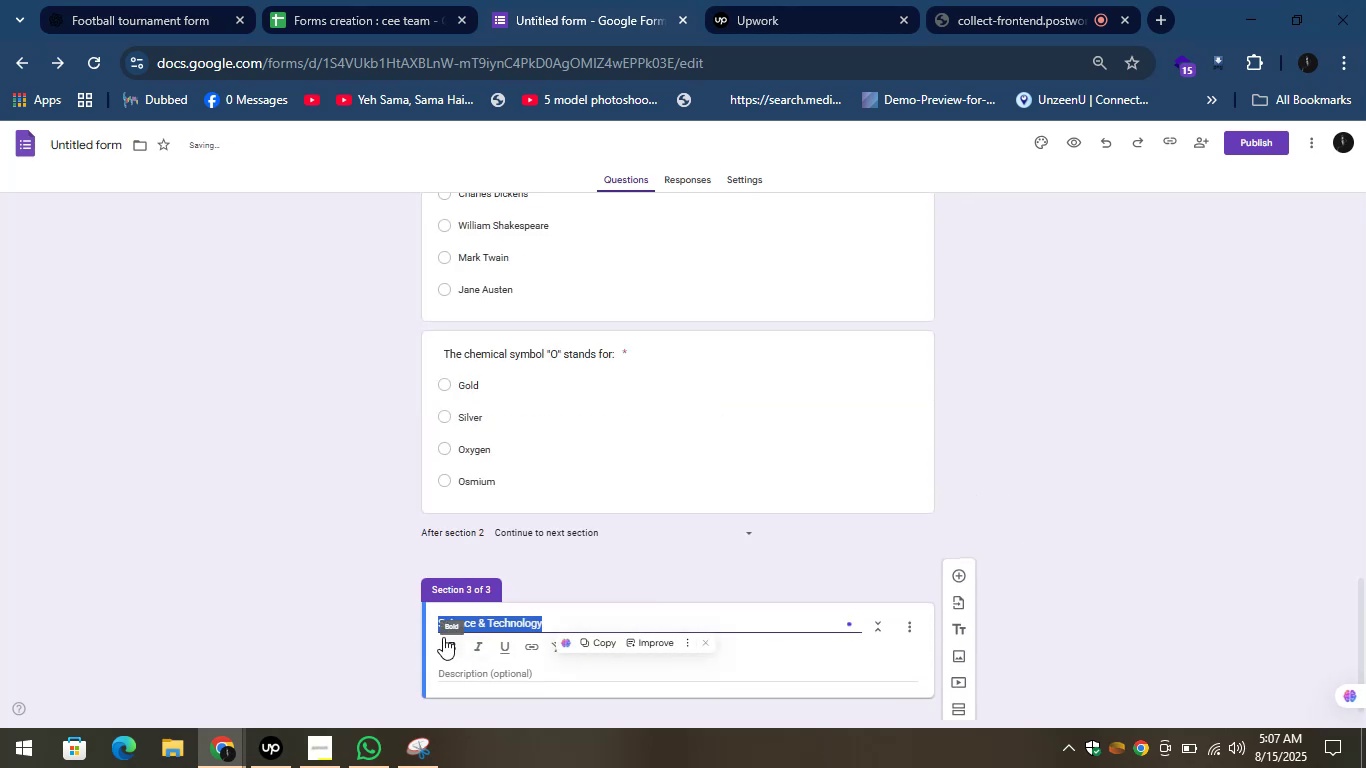 
left_click([444, 637])
 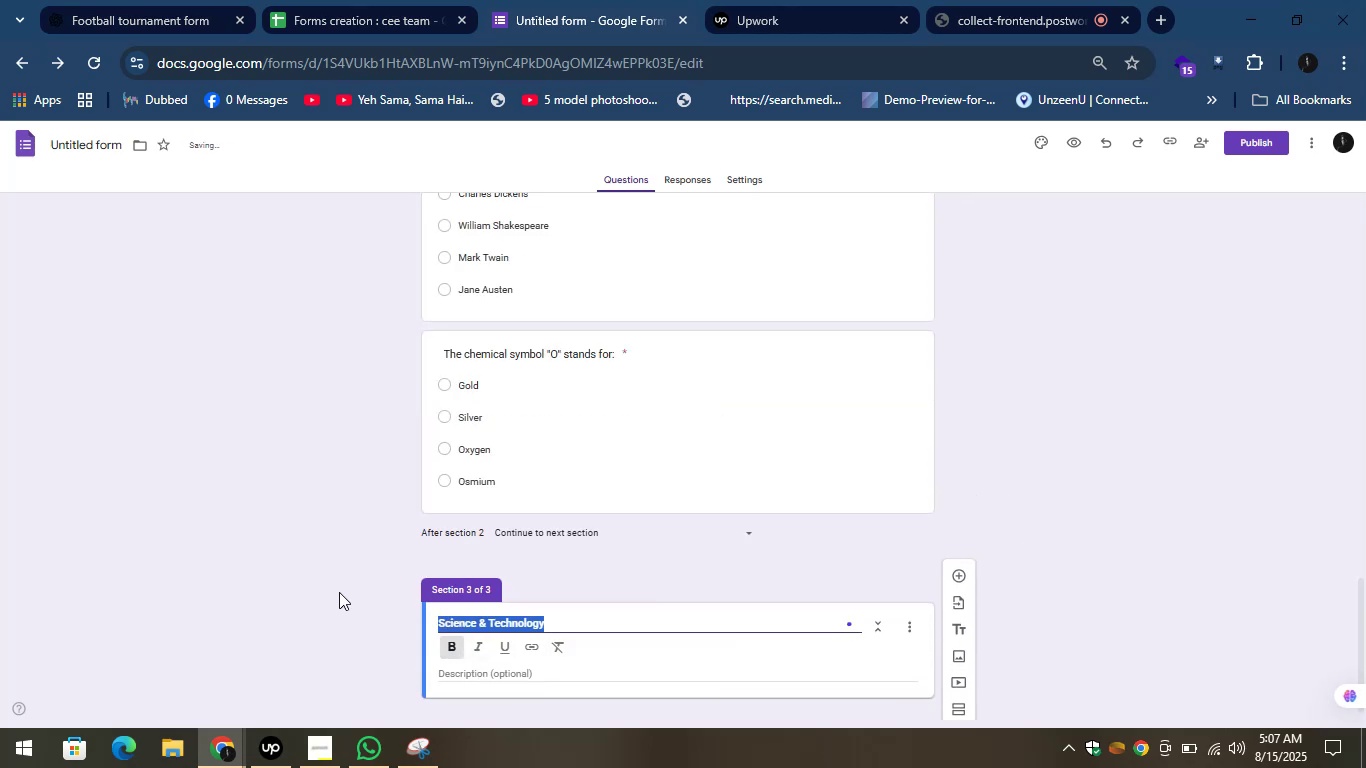 
left_click([339, 592])
 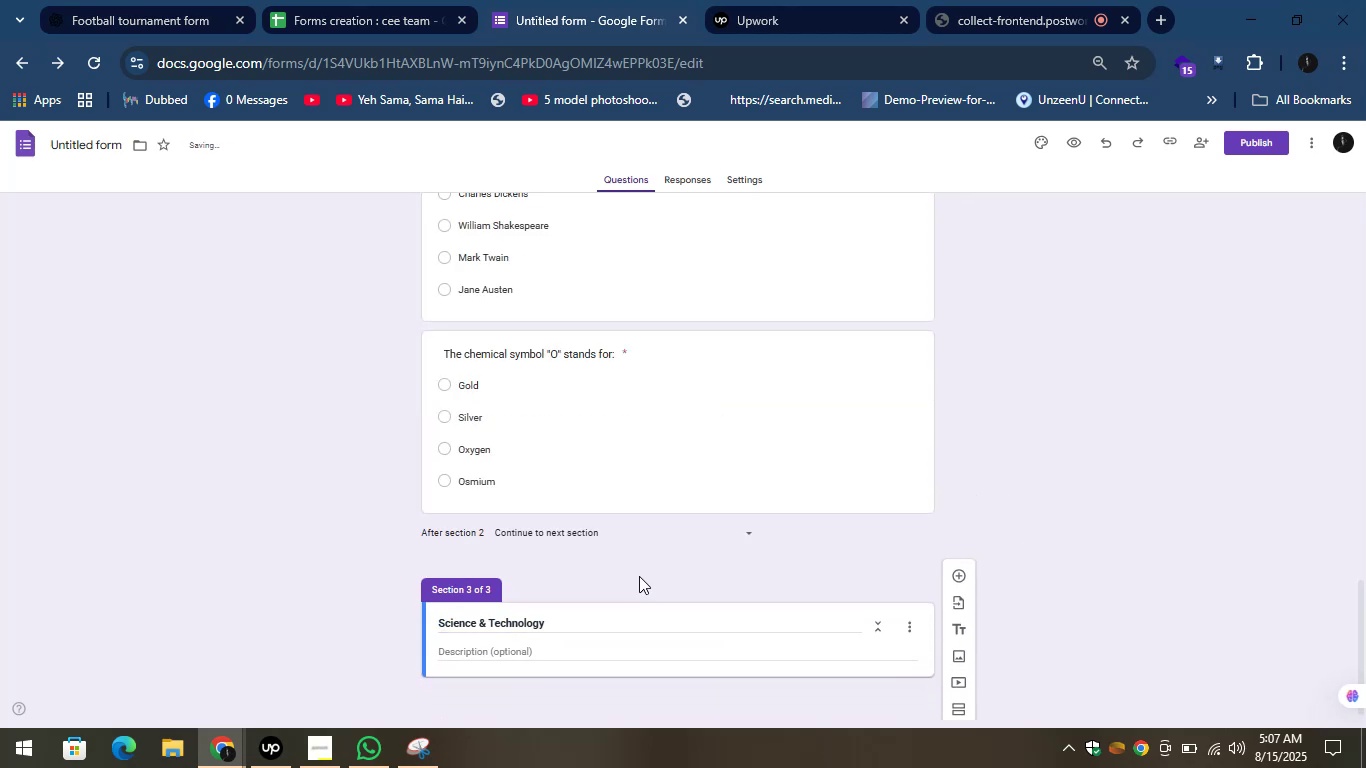 
scroll: coordinate [865, 500], scroll_direction: down, amount: 5.0
 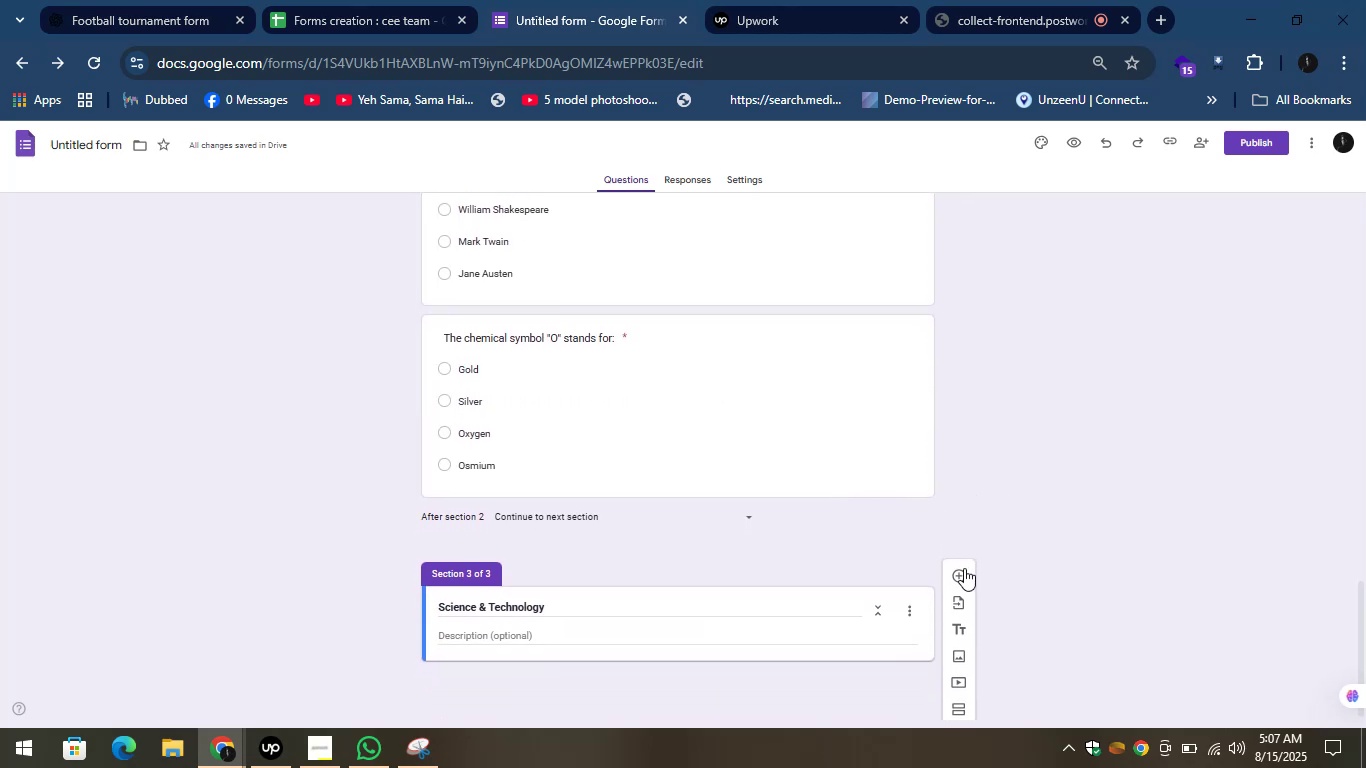 
left_click([962, 570])
 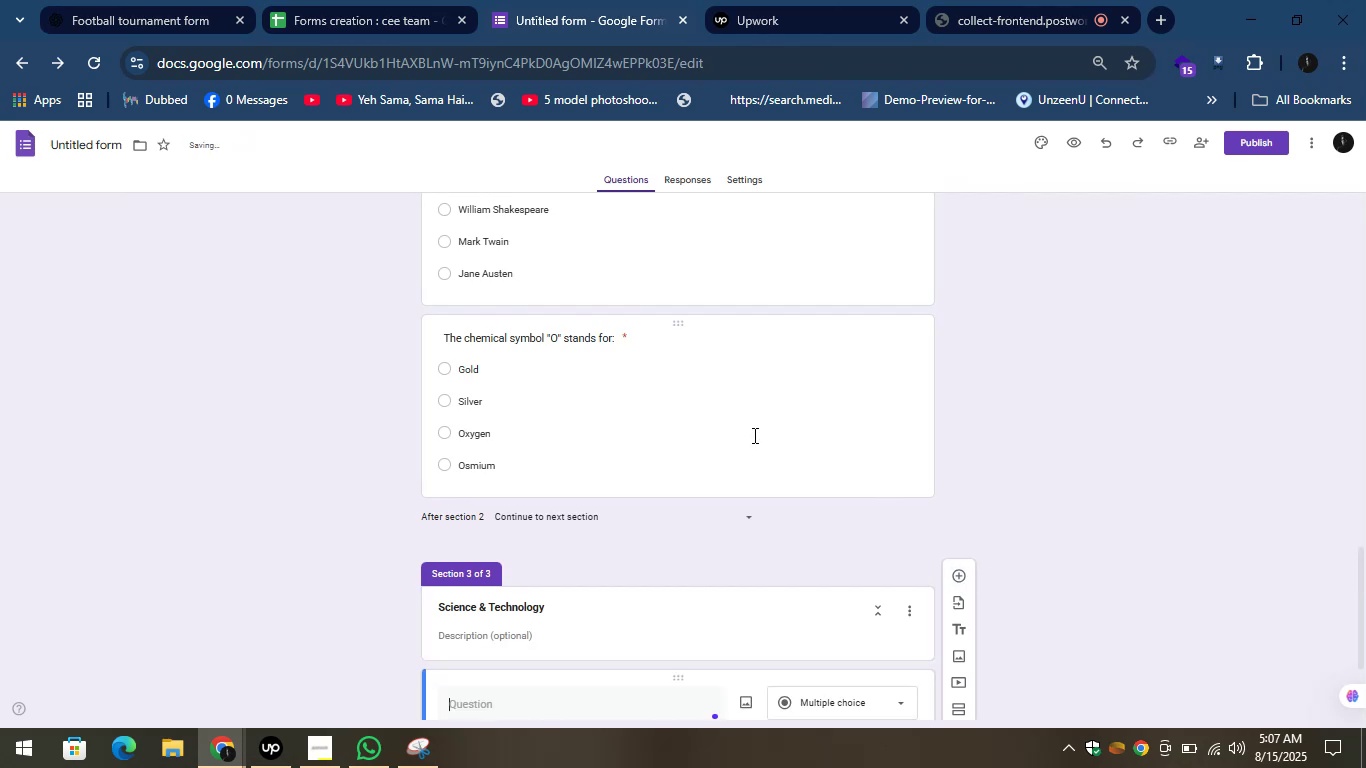 
scroll: coordinate [752, 435], scroll_direction: down, amount: 6.0
 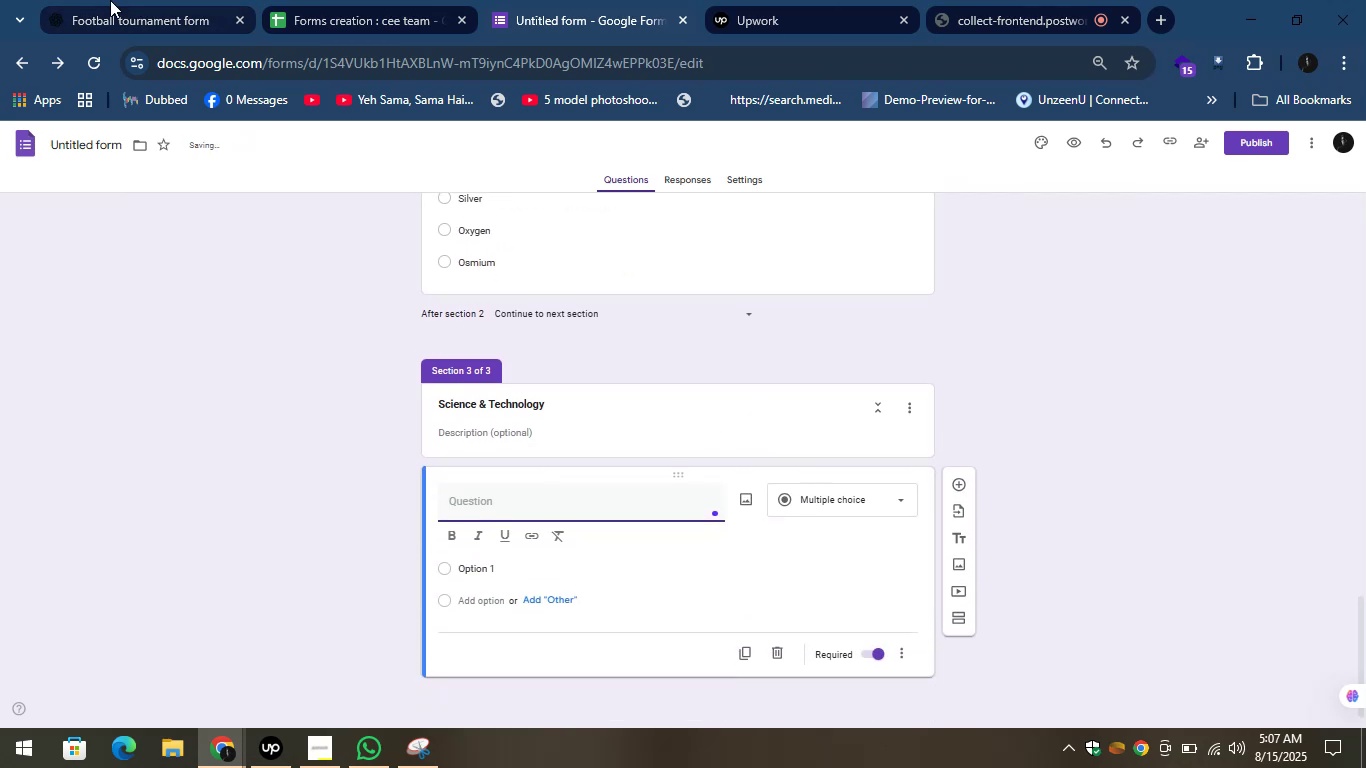 
left_click([110, 0])
 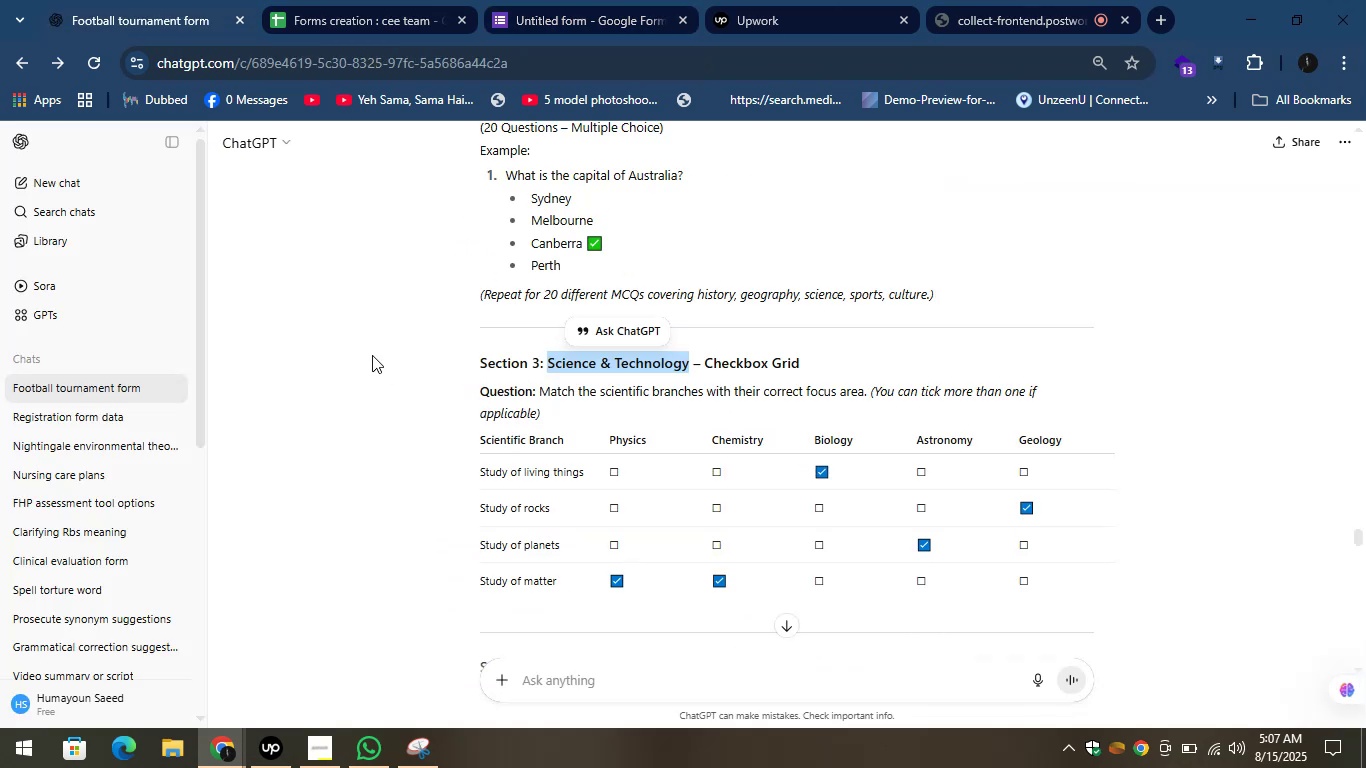 
left_click([372, 355])
 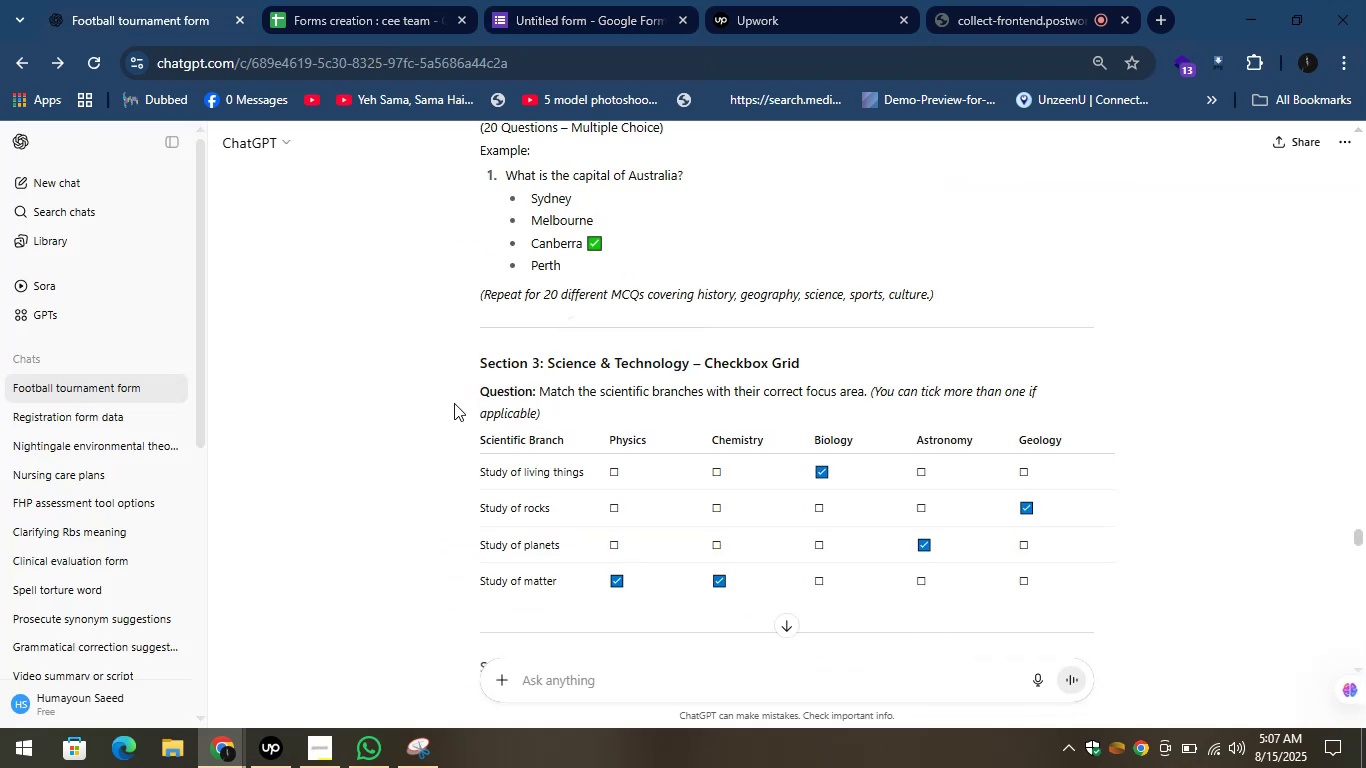 
scroll: coordinate [485, 427], scroll_direction: down, amount: 1.0
 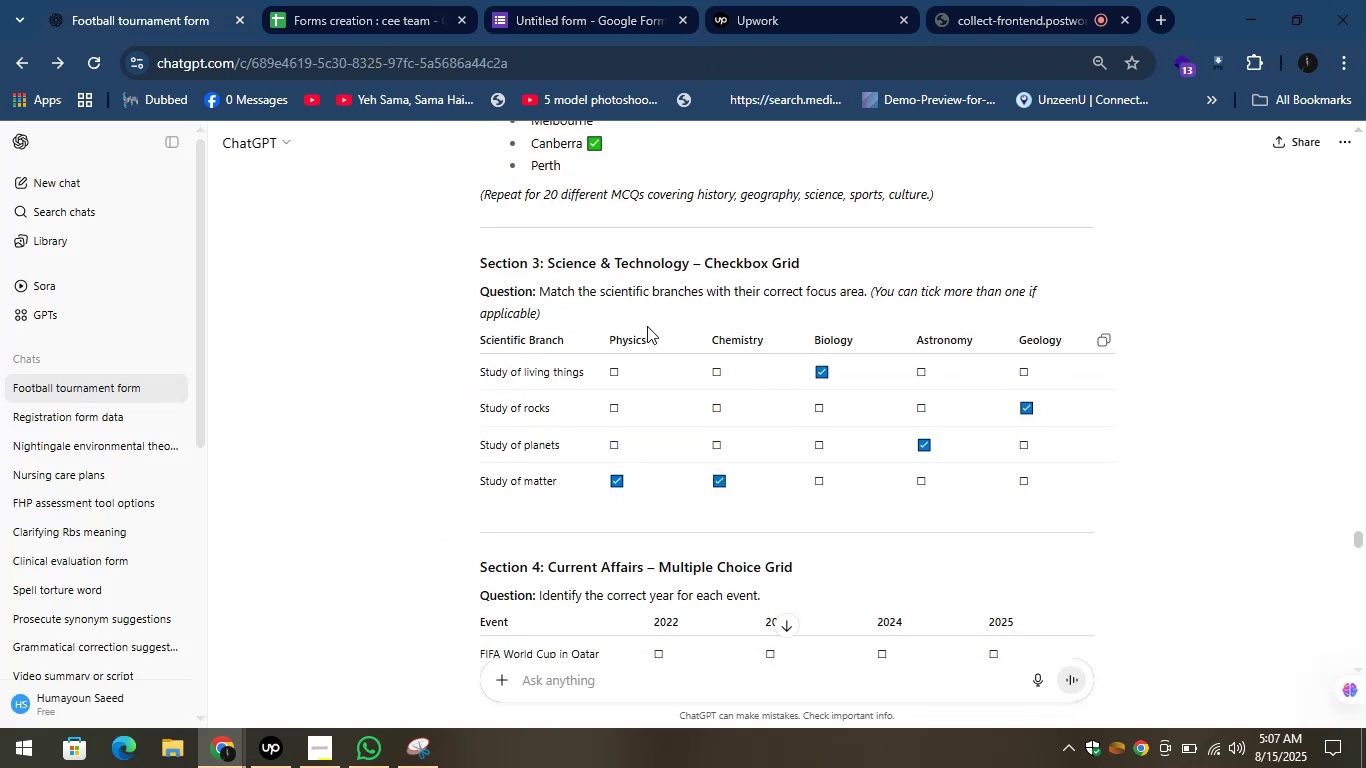 
left_click_drag(start_coordinate=[537, 290], to_coordinate=[553, 309])
 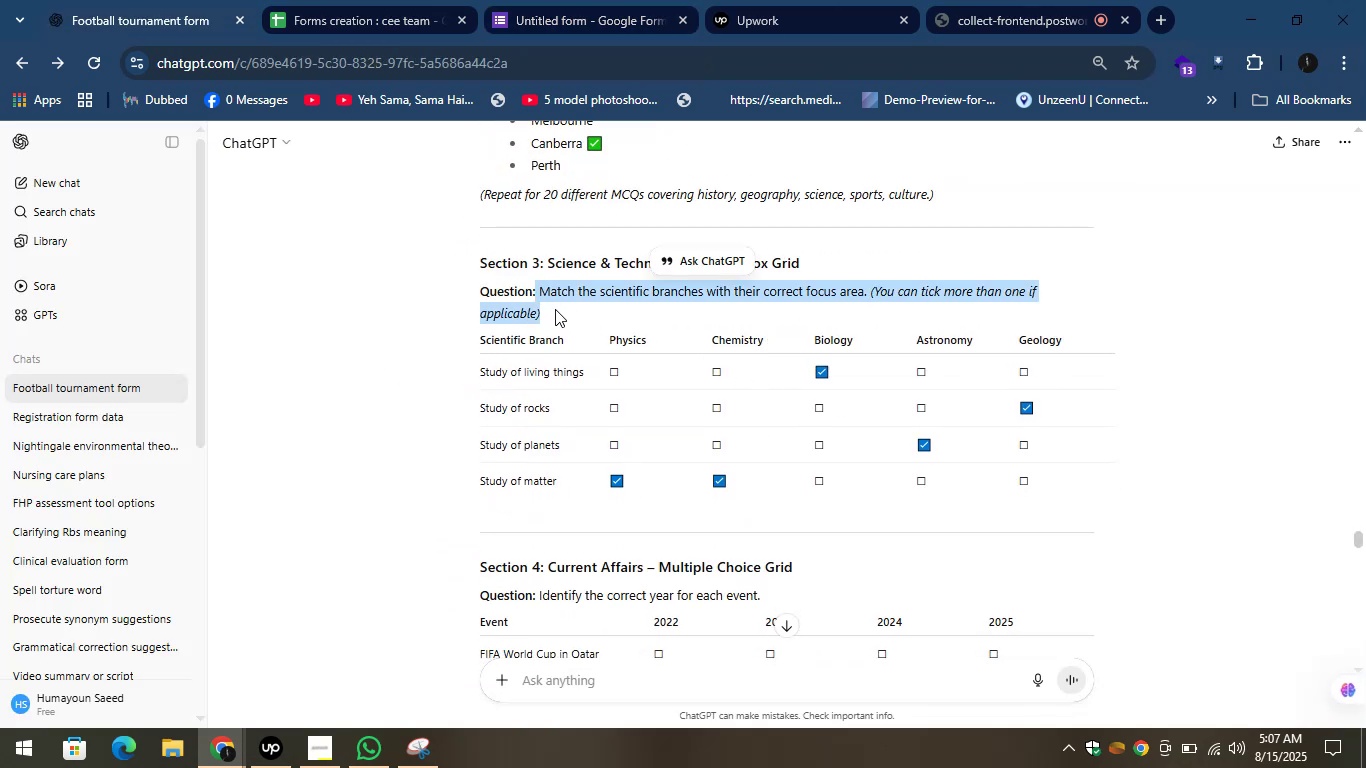 
key(Control+C)
 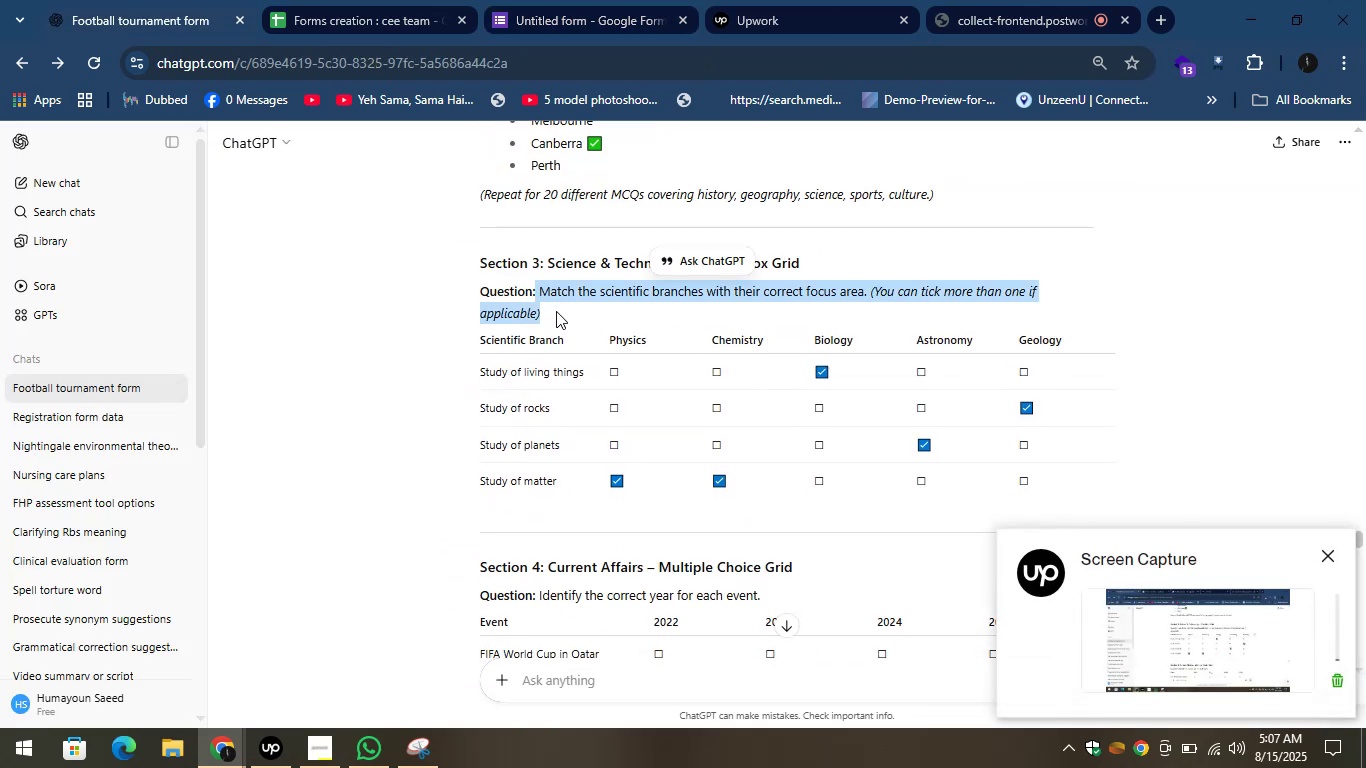 
key(Control+C)
 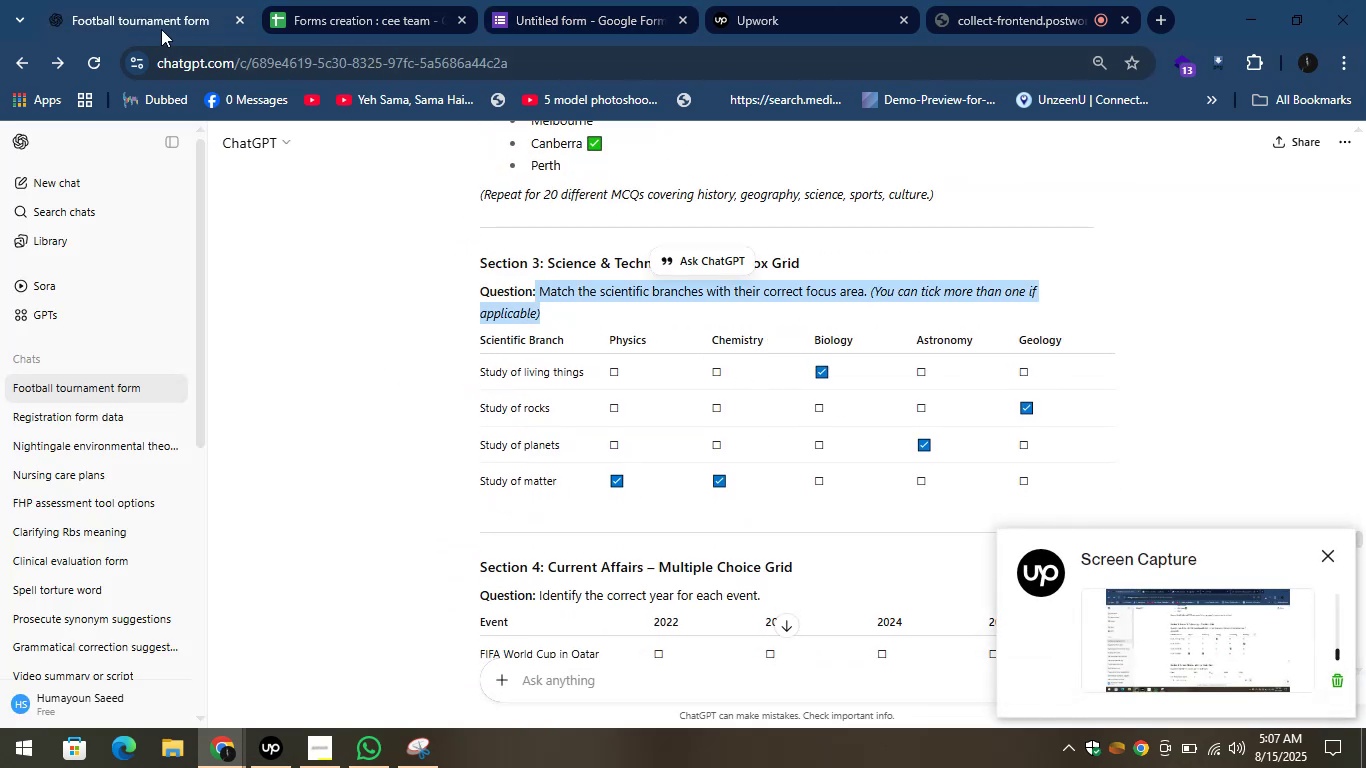 
left_click([157, 1])
 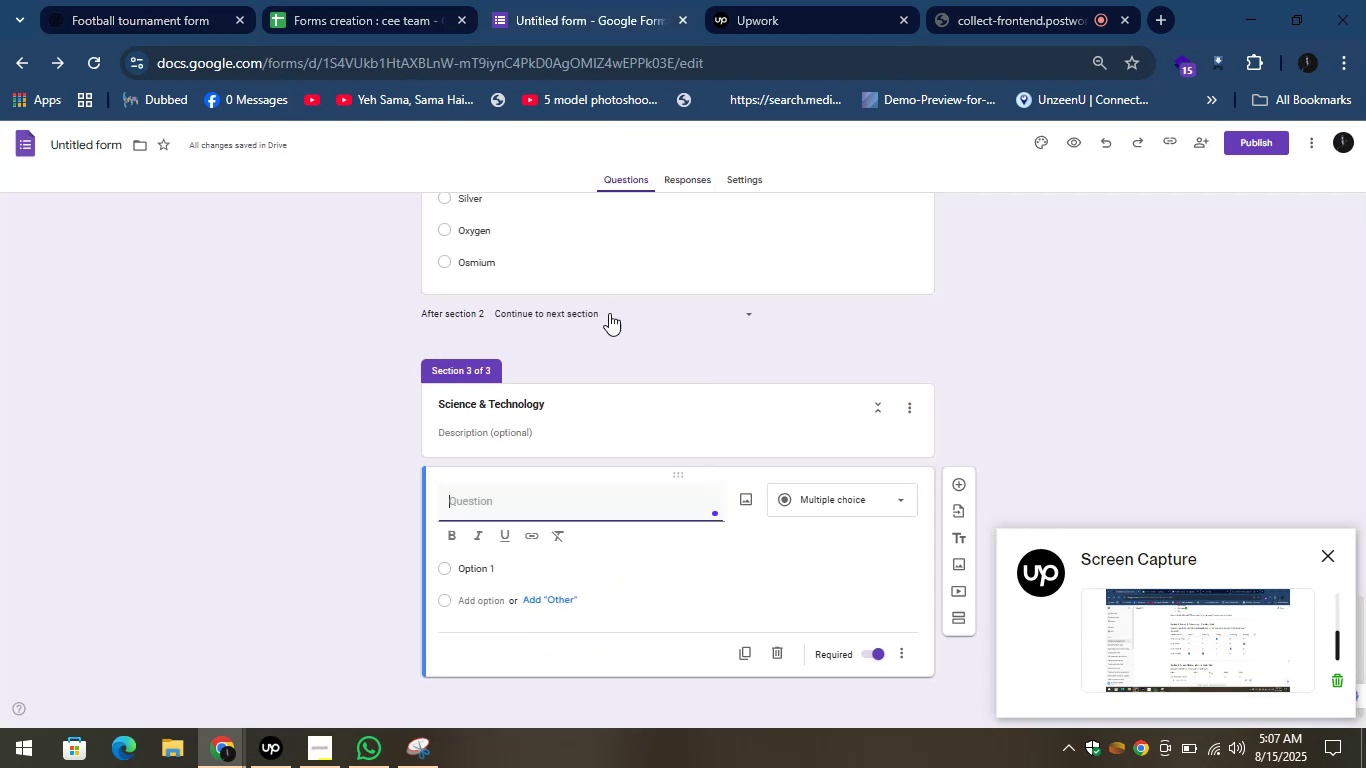 
key(Control+V)
 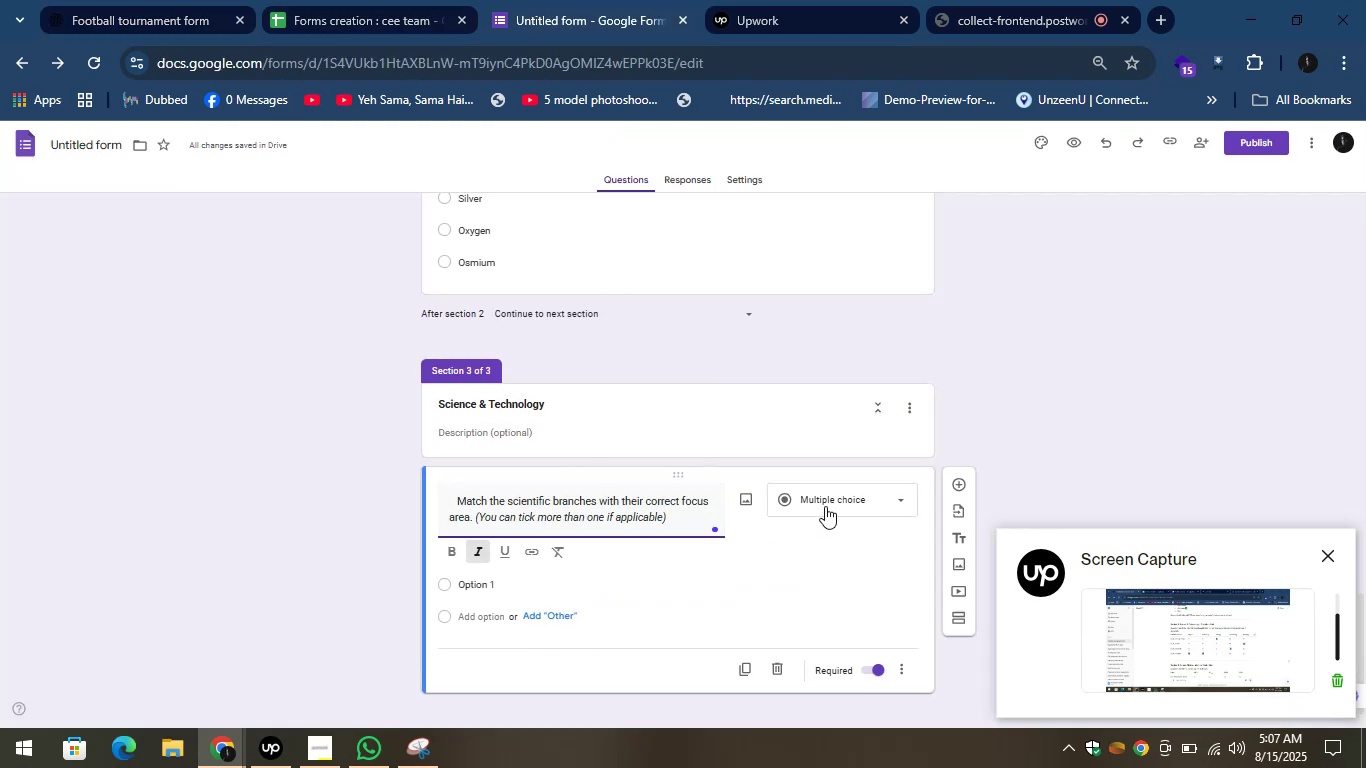 
left_click([825, 506])
 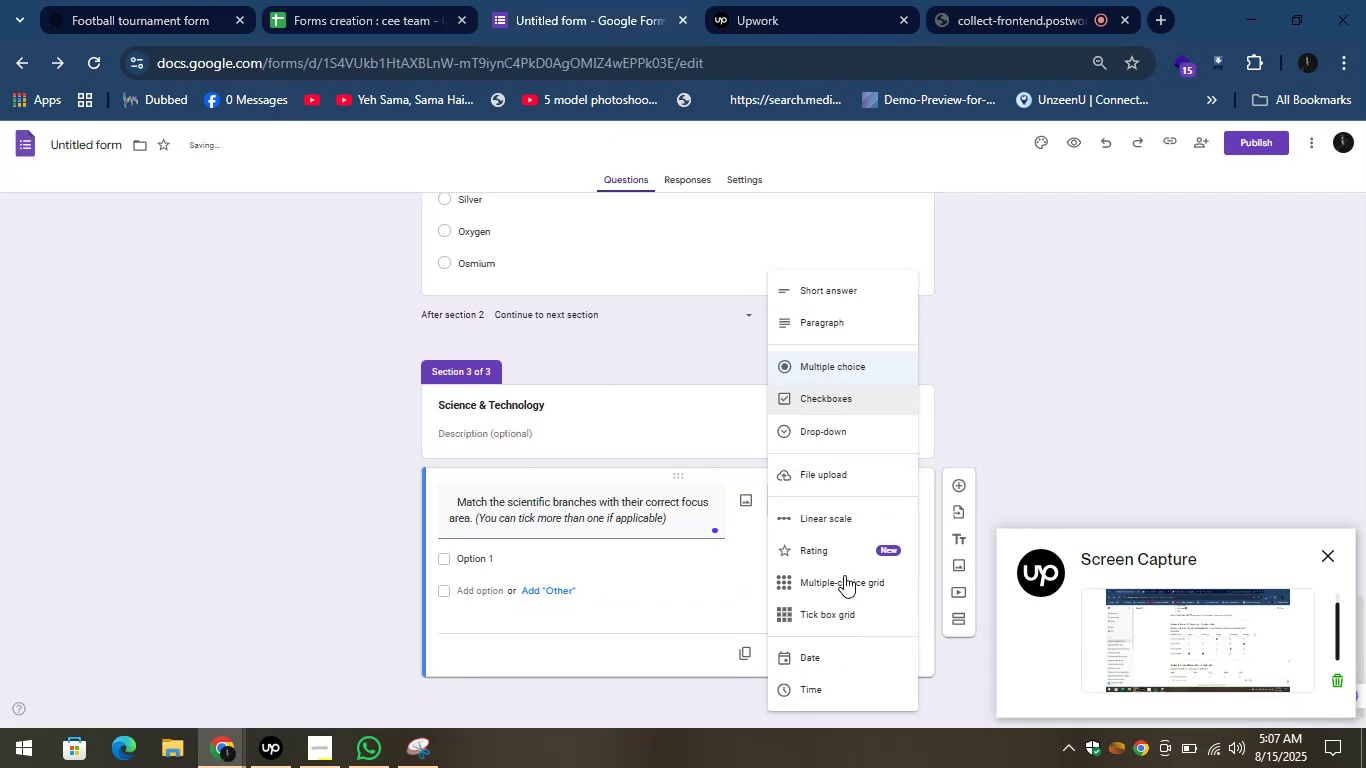 
left_click([845, 576])
 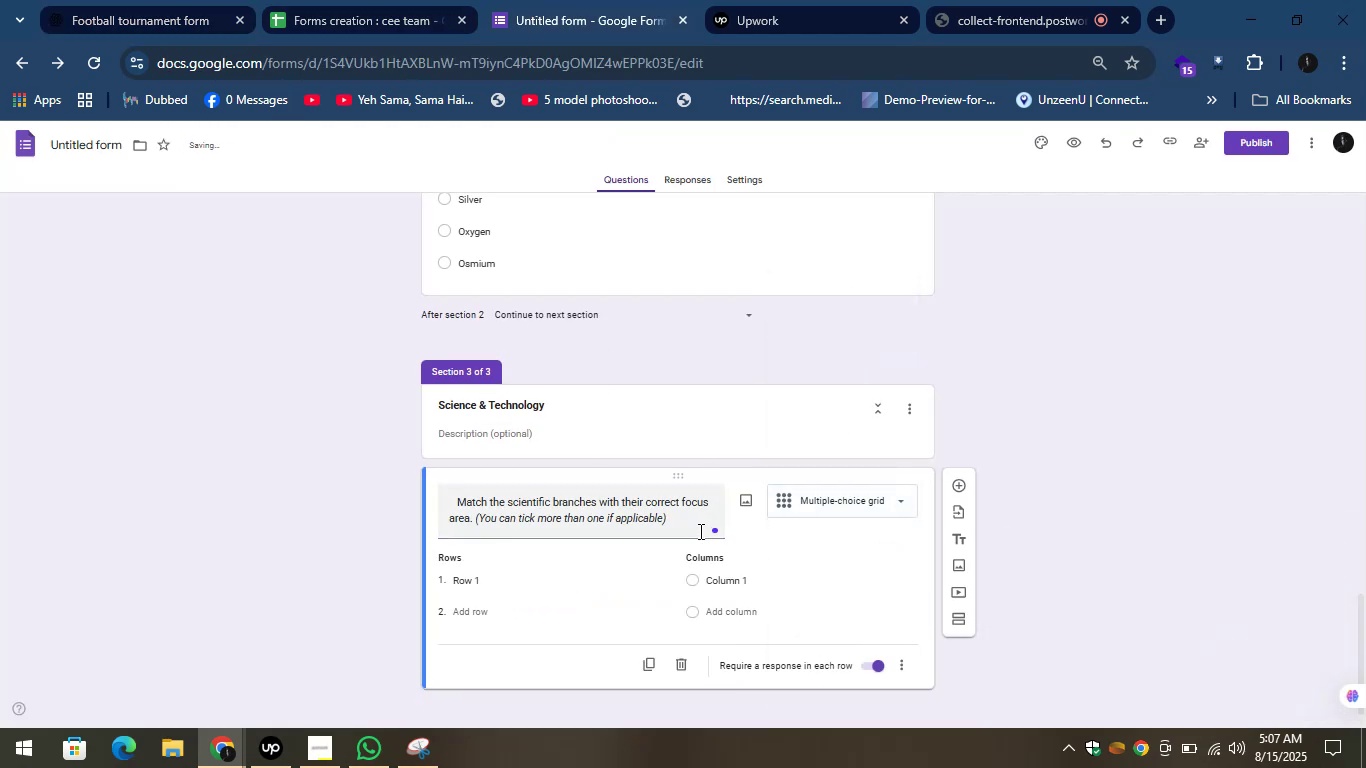 
scroll: coordinate [699, 531], scroll_direction: down, amount: 3.0
 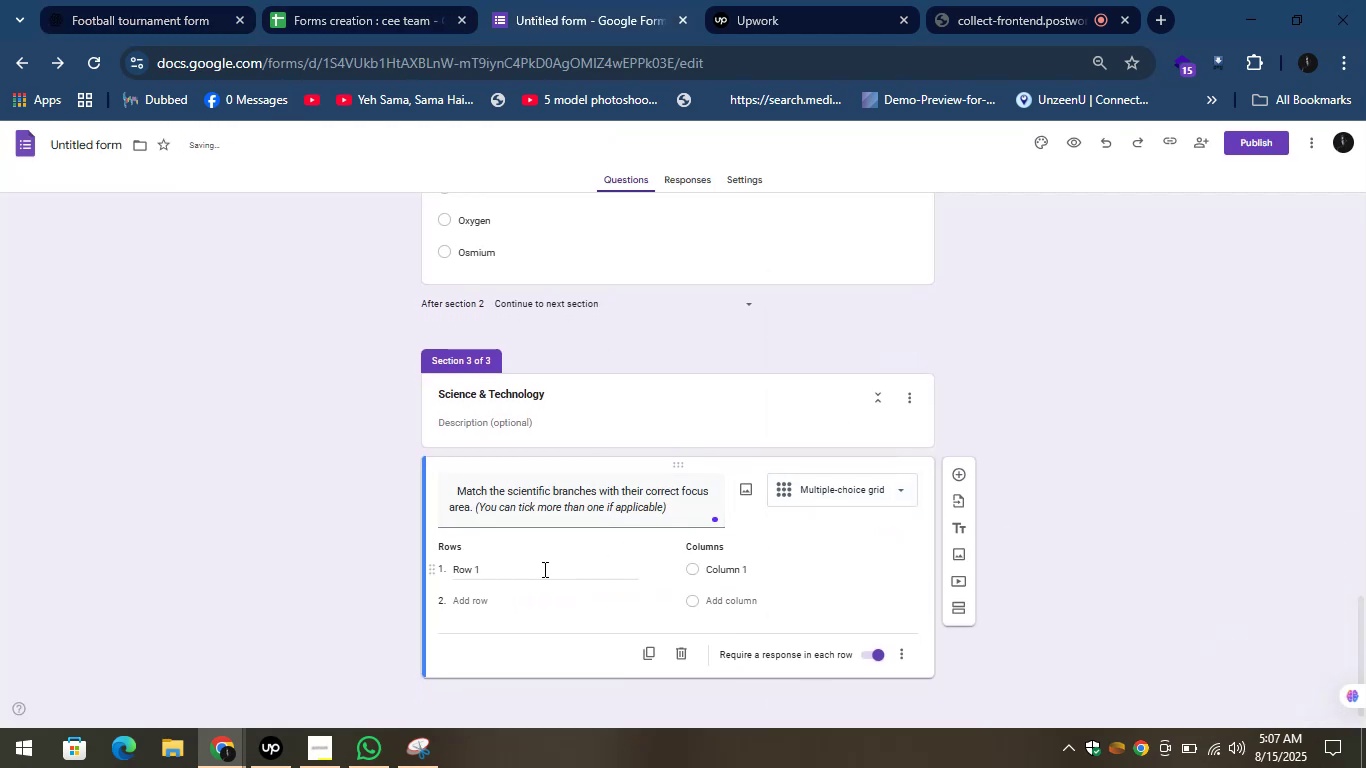 
left_click([543, 569])
 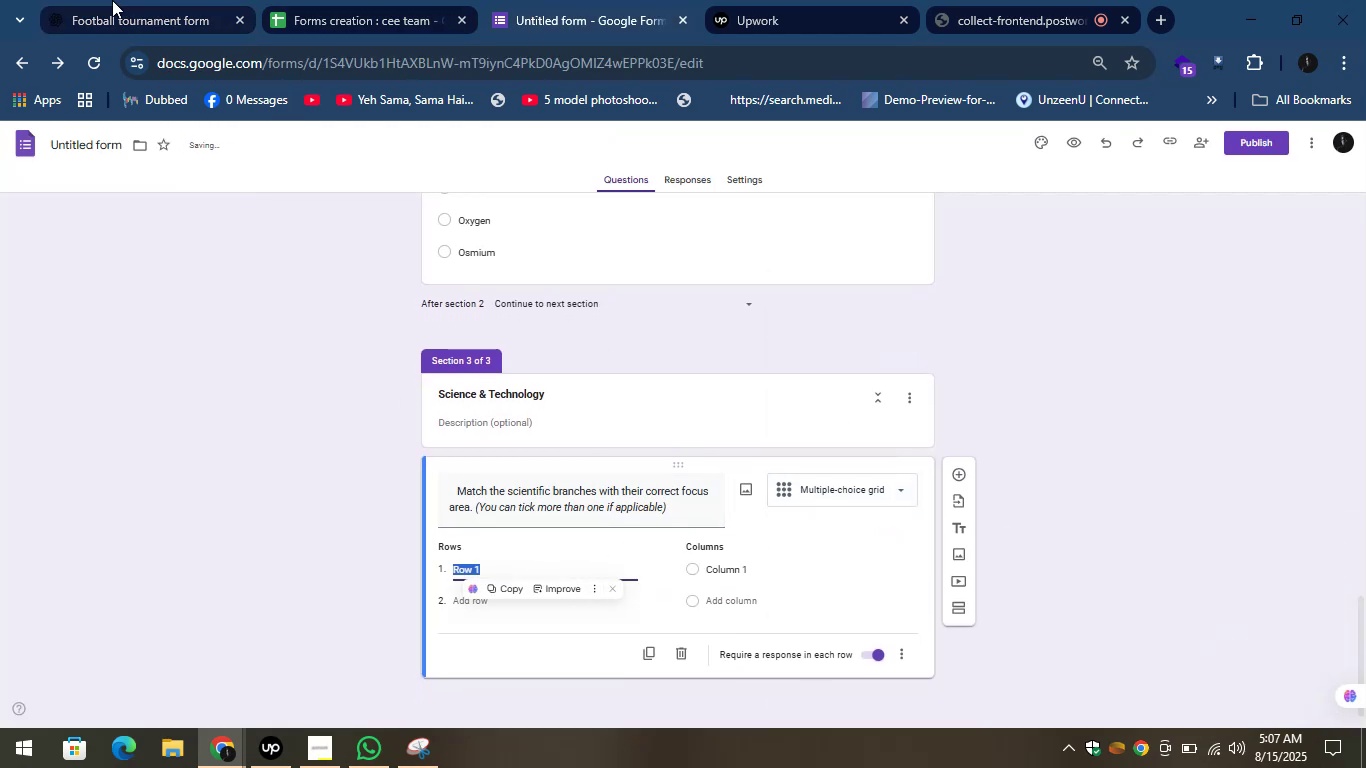 
left_click([110, 0])
 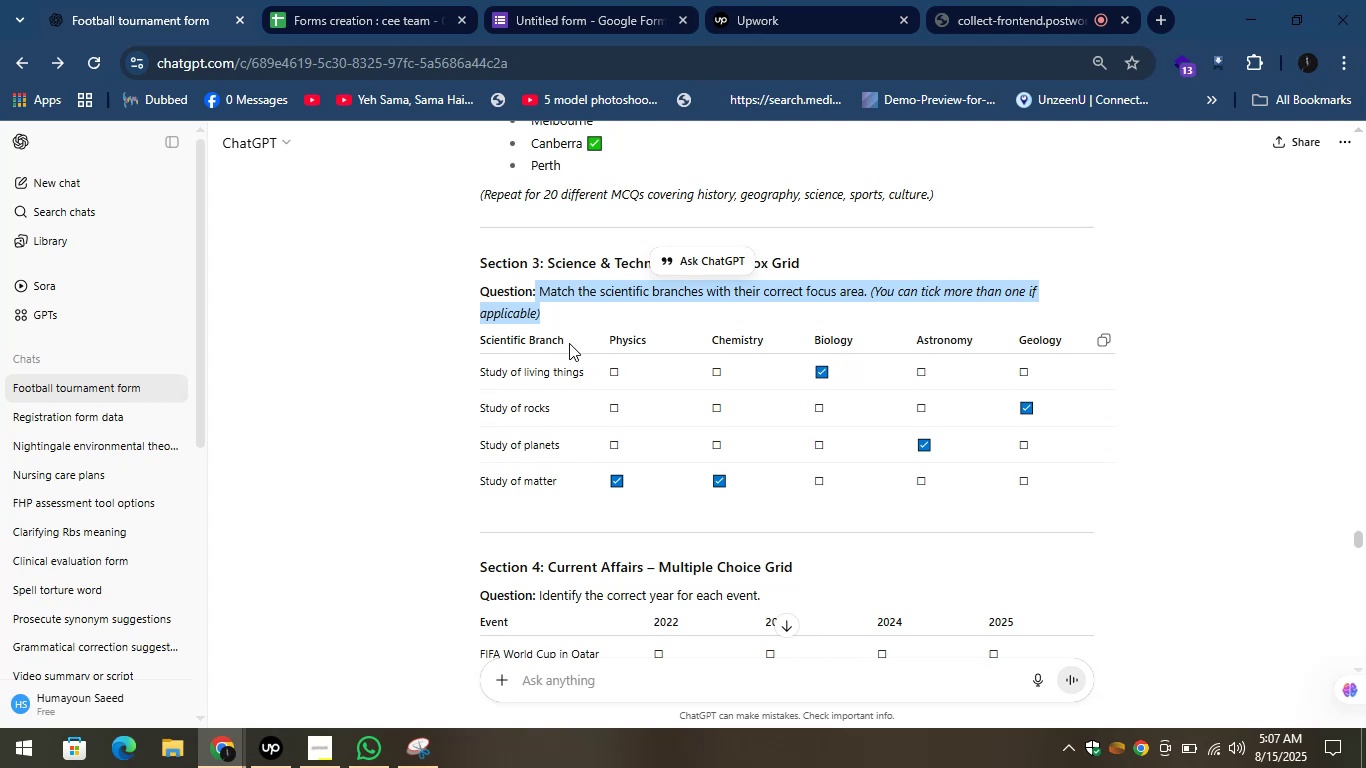 
left_click_drag(start_coordinate=[573, 338], to_coordinate=[478, 341])
 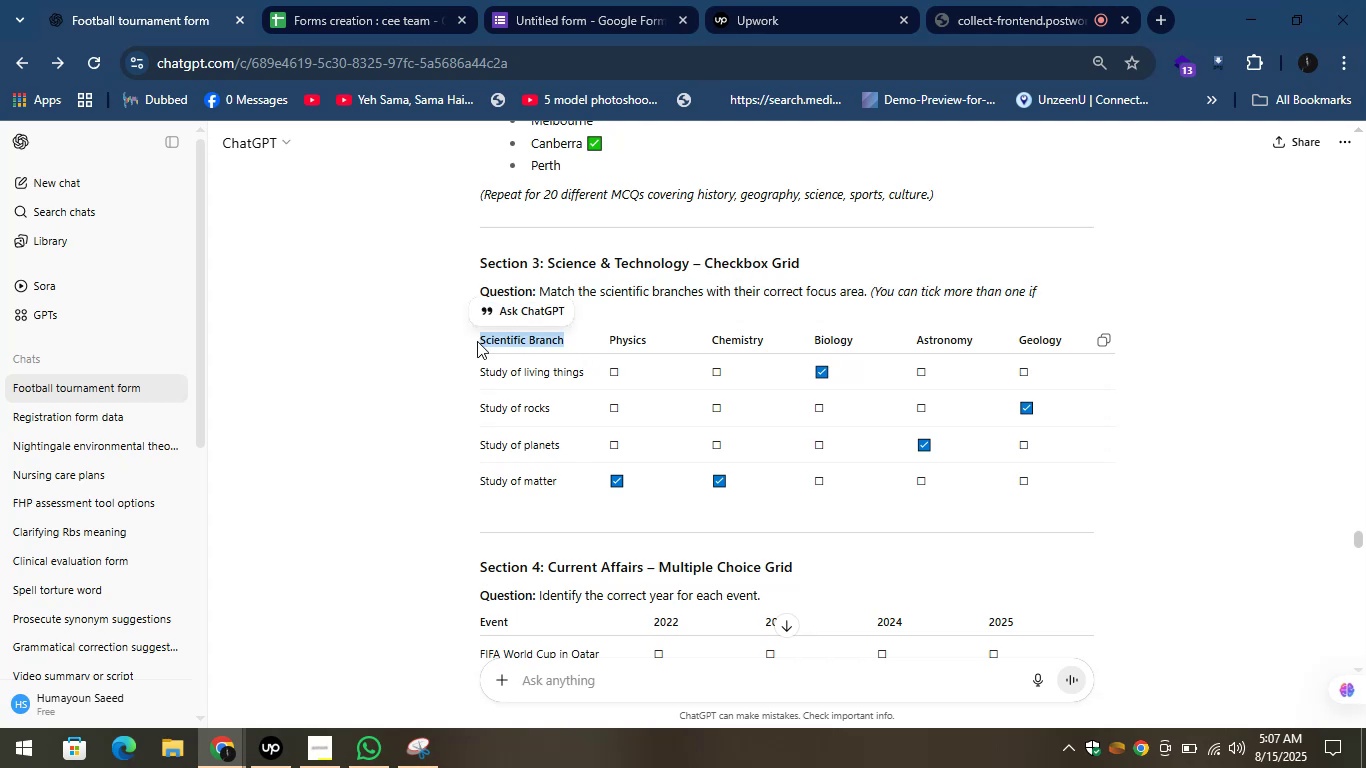 
hold_key(key=ControlLeft, duration=1.52)
 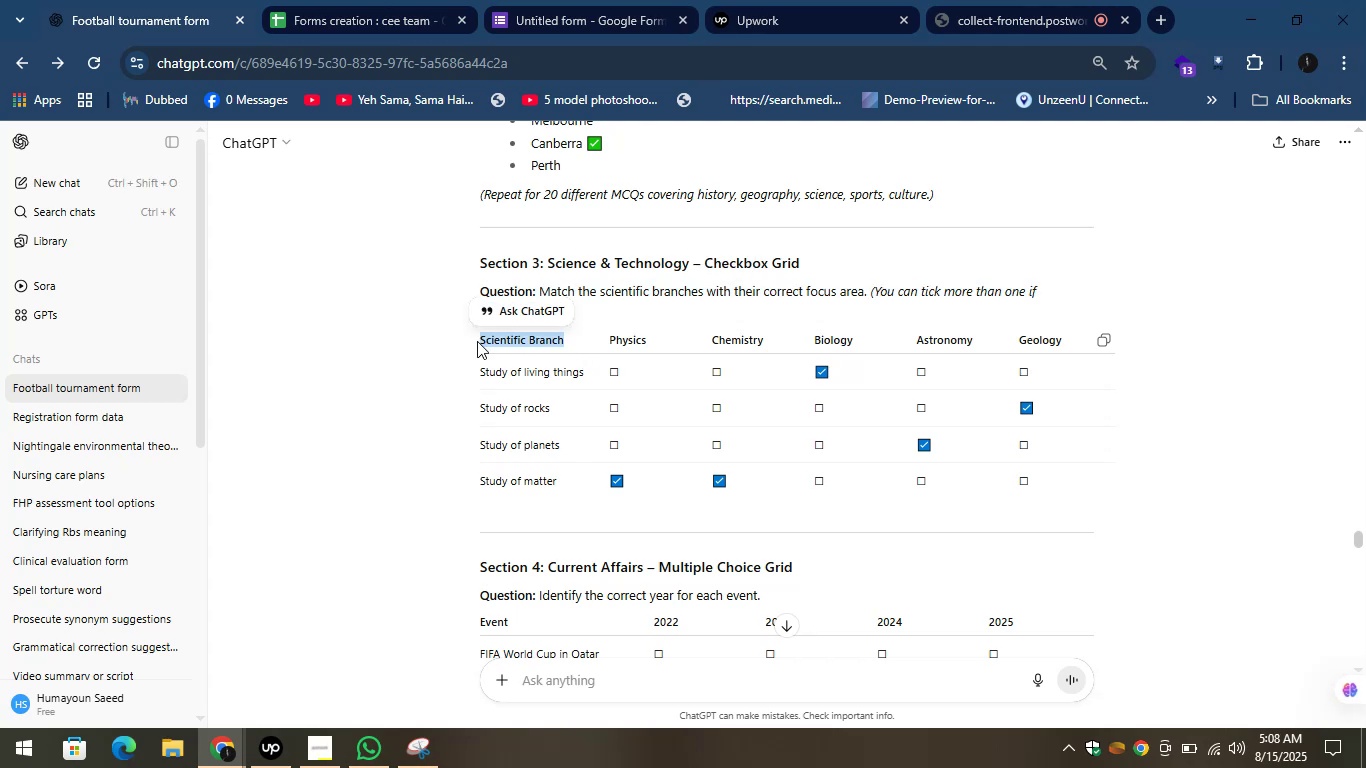 
hold_key(key=ControlLeft, duration=1.5)
 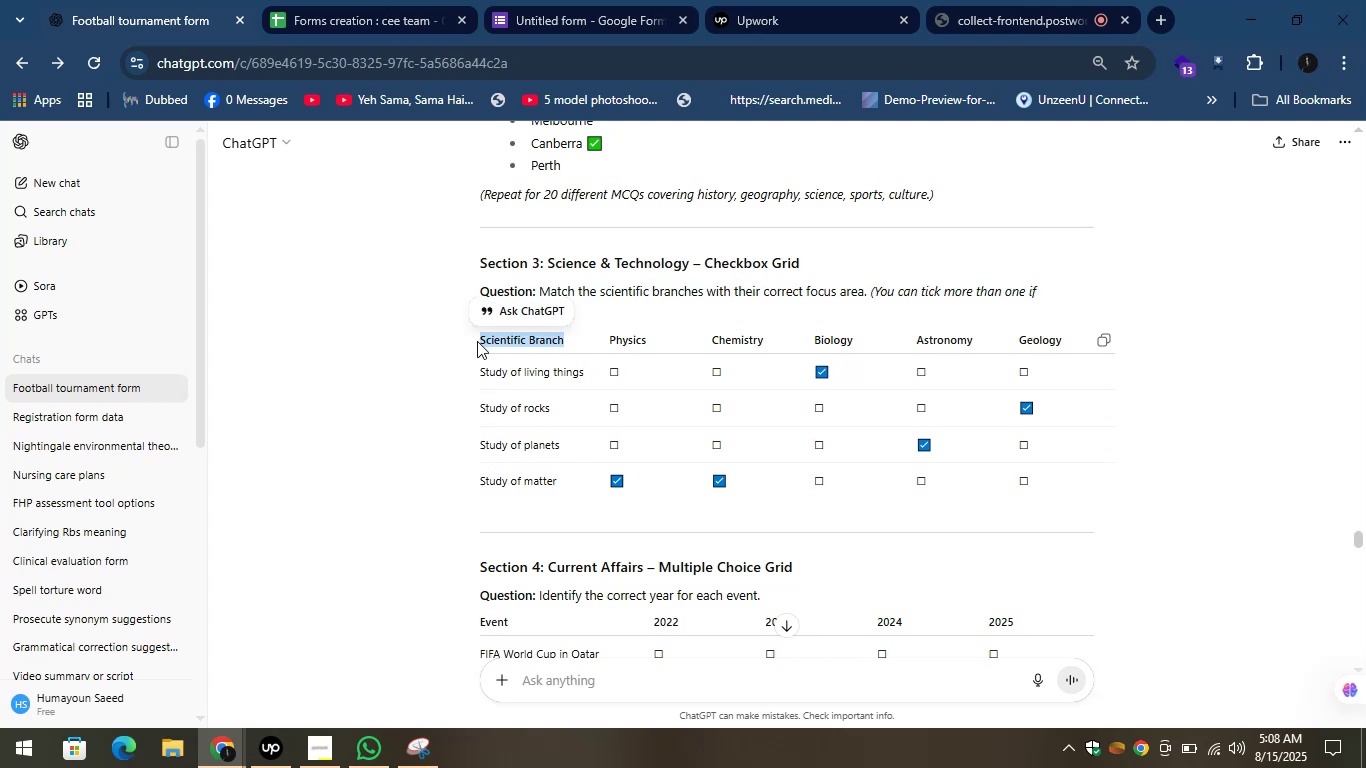 
key(Control+C)
 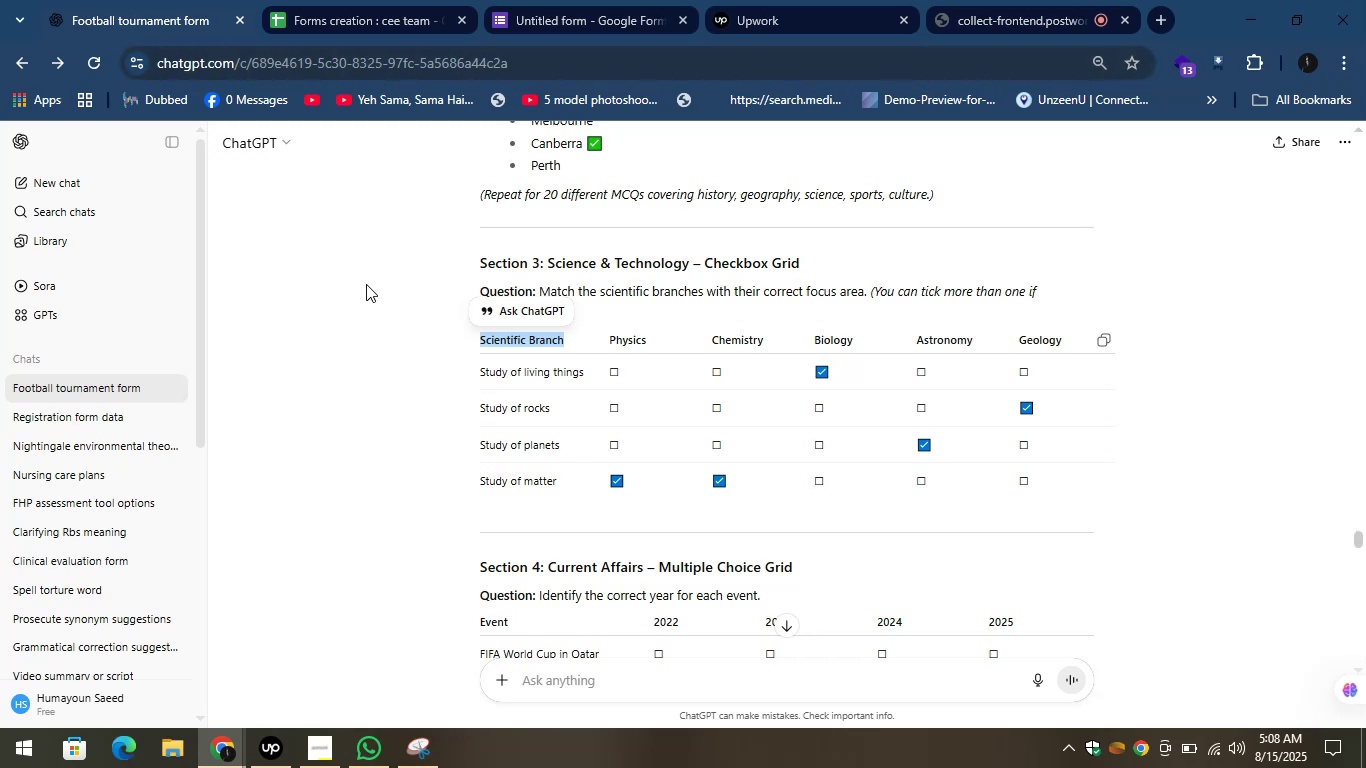 
wait(16.0)
 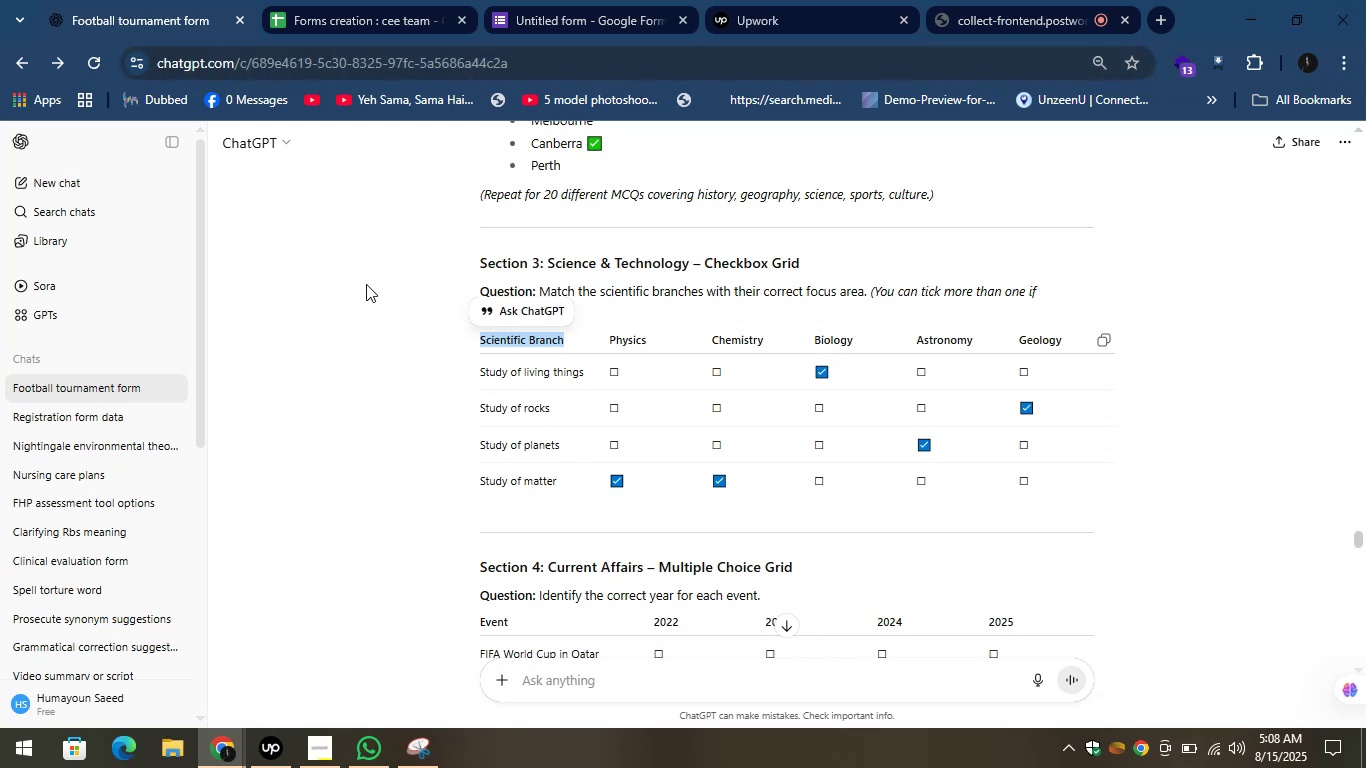 
left_click([381, 315])
 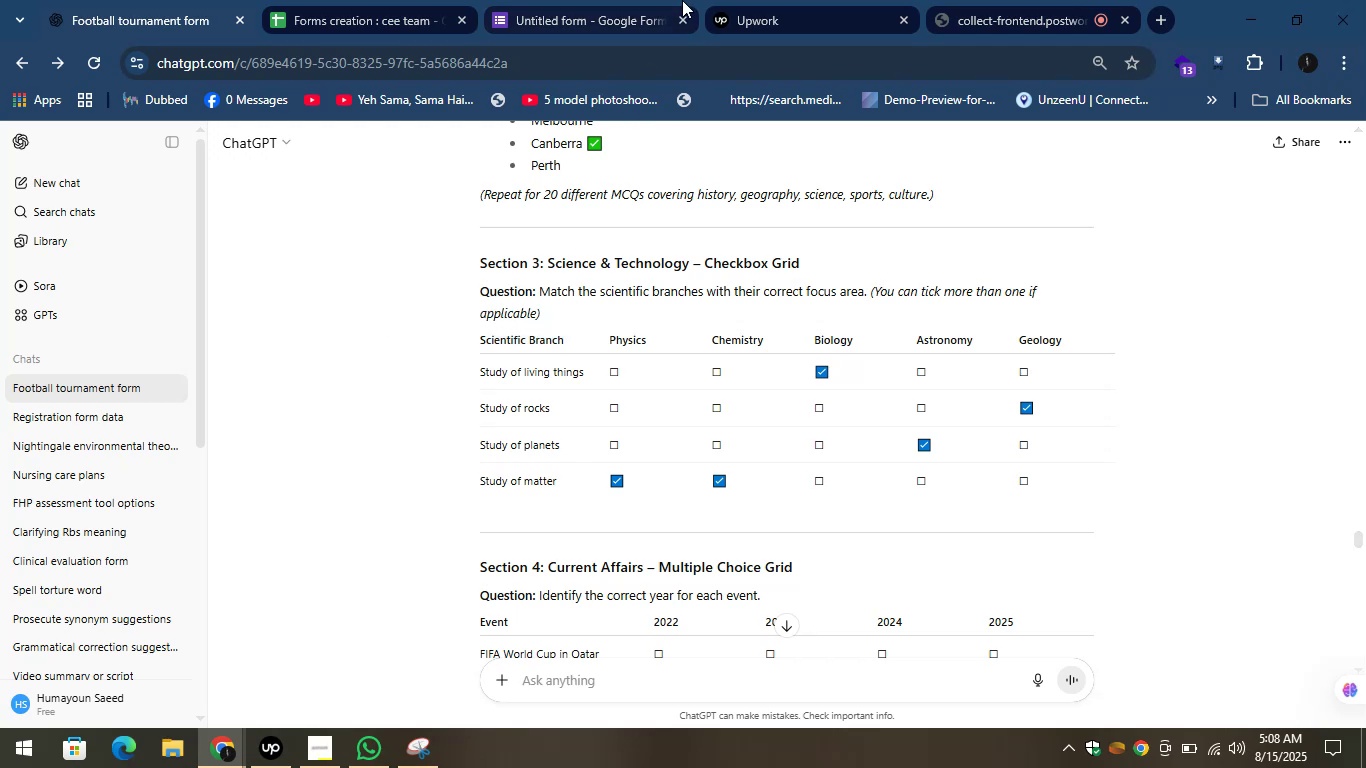 
mouse_move([565, 3])
 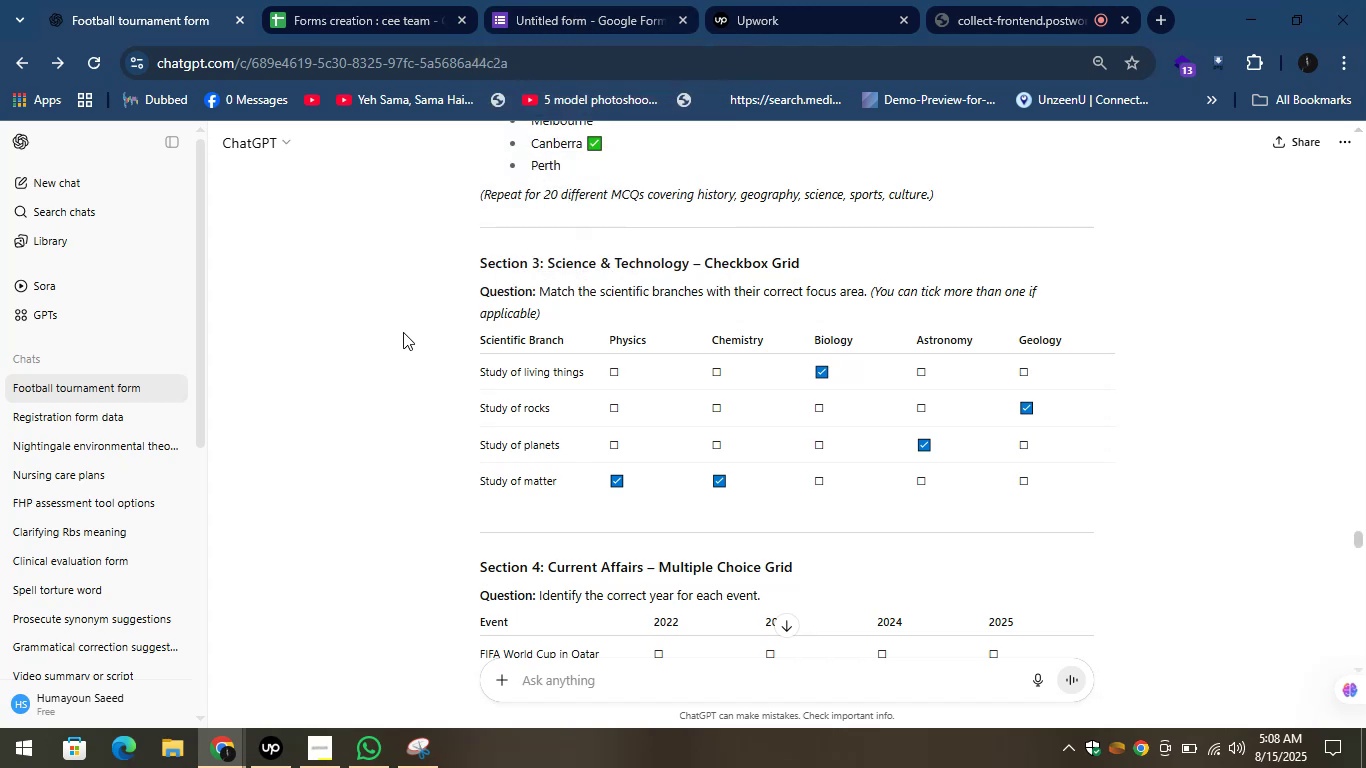 
wait(5.93)
 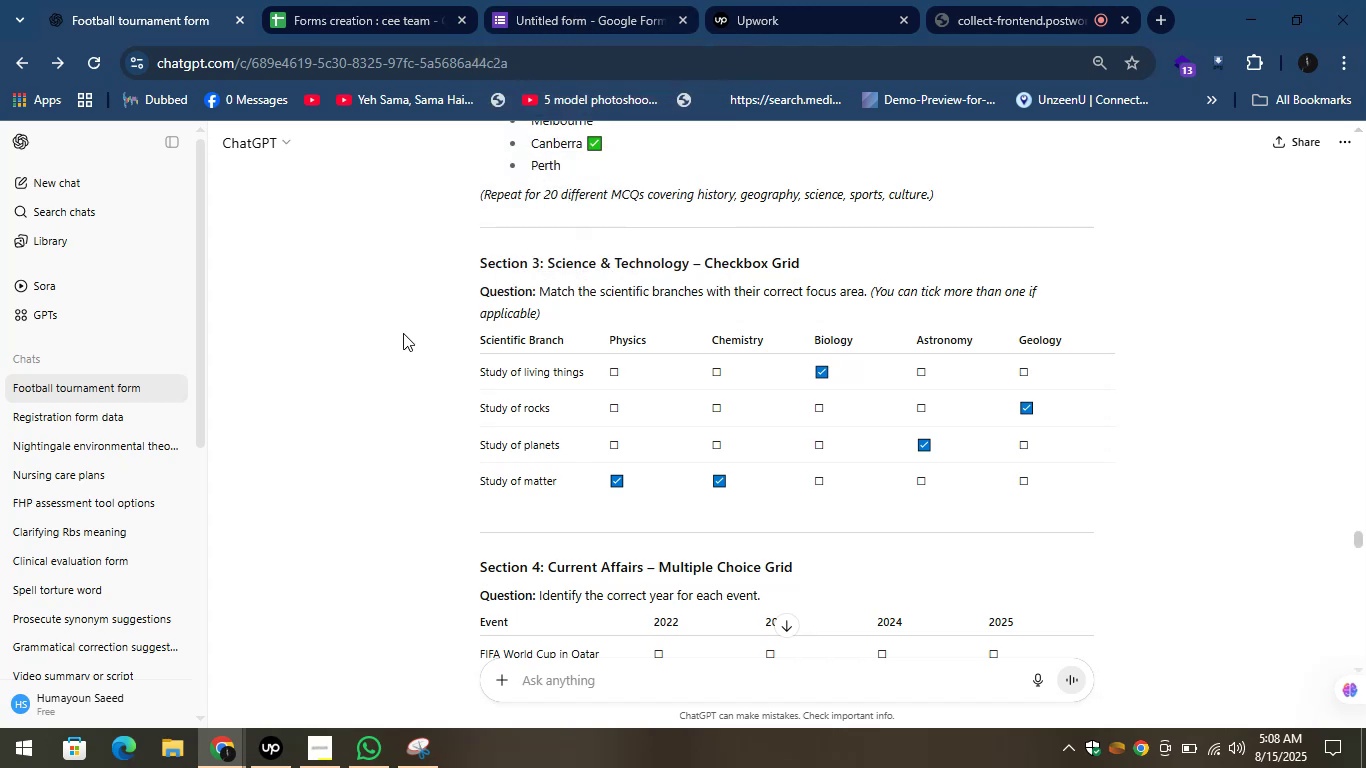 
left_click([507, 0])
 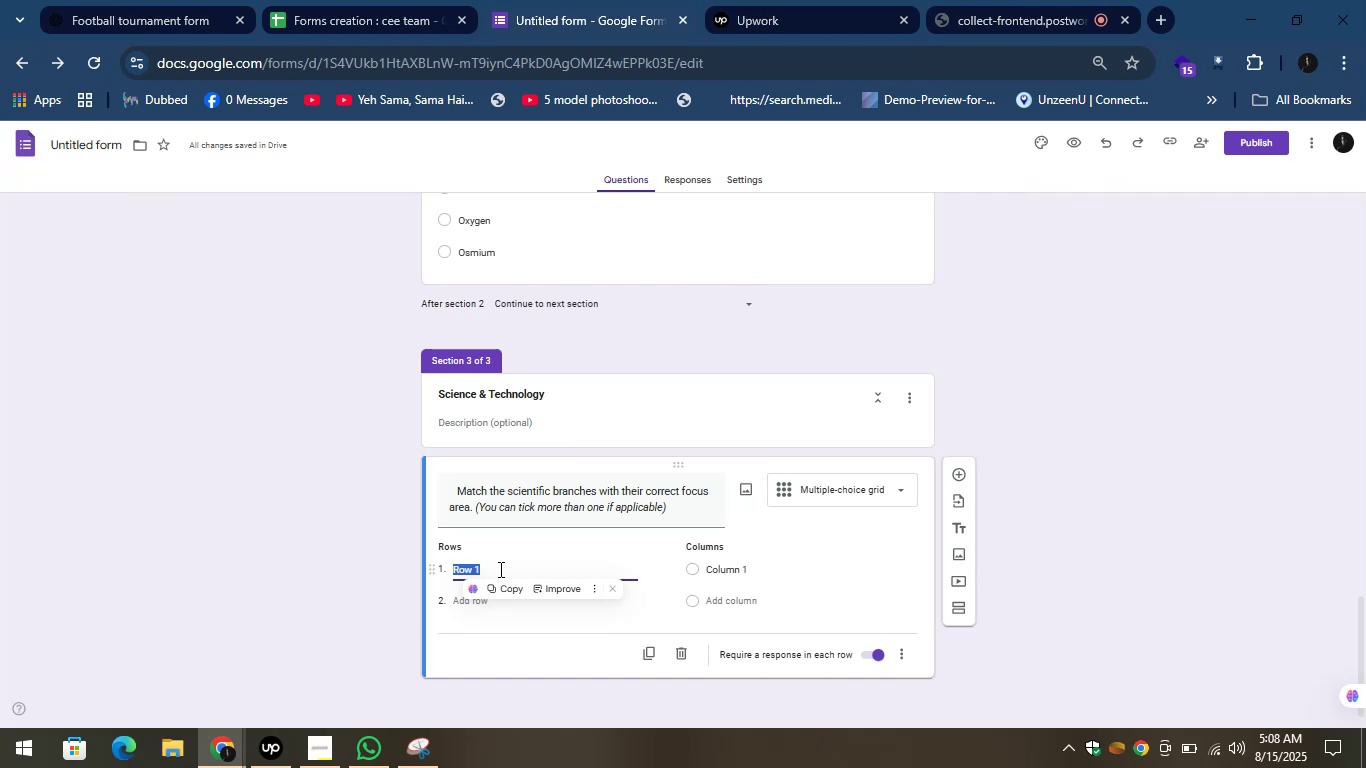 
scroll: coordinate [499, 567], scroll_direction: down, amount: 1.0
 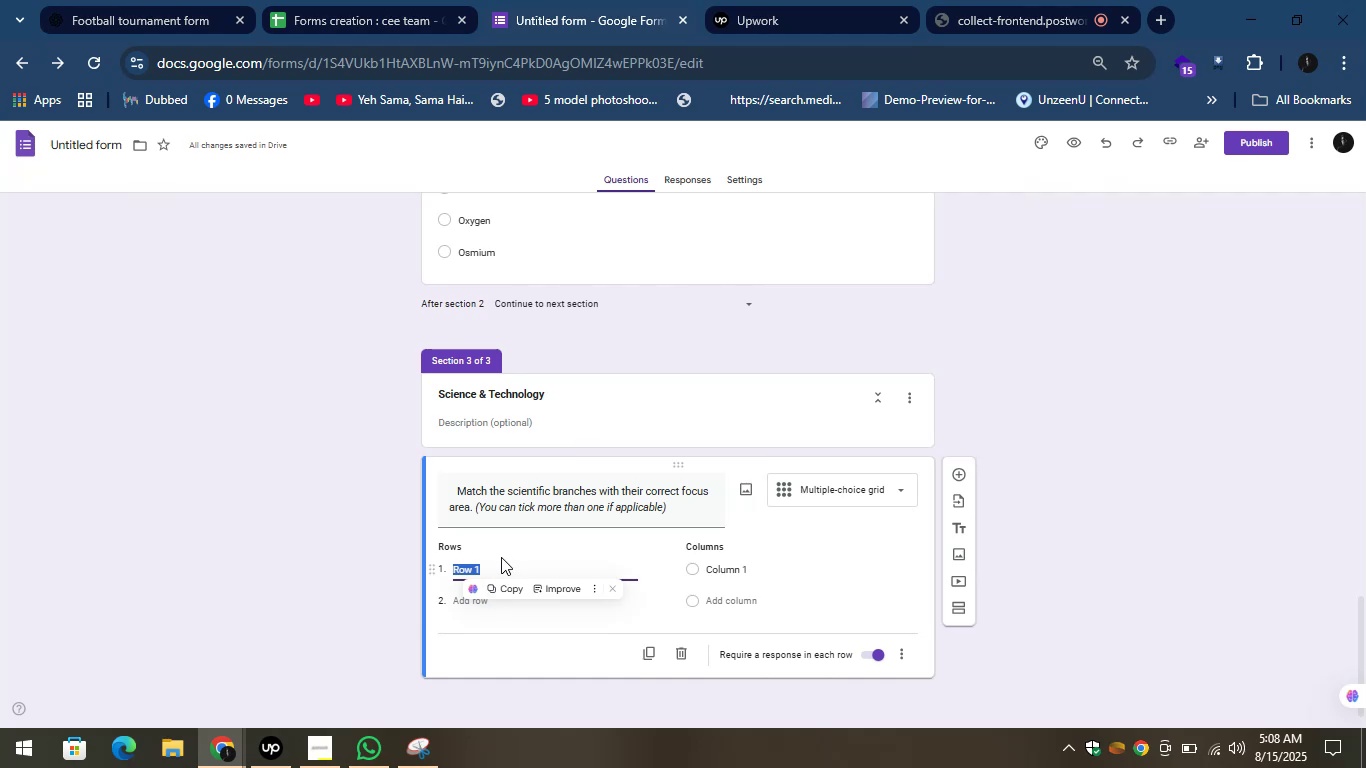 
key(Control+V)
 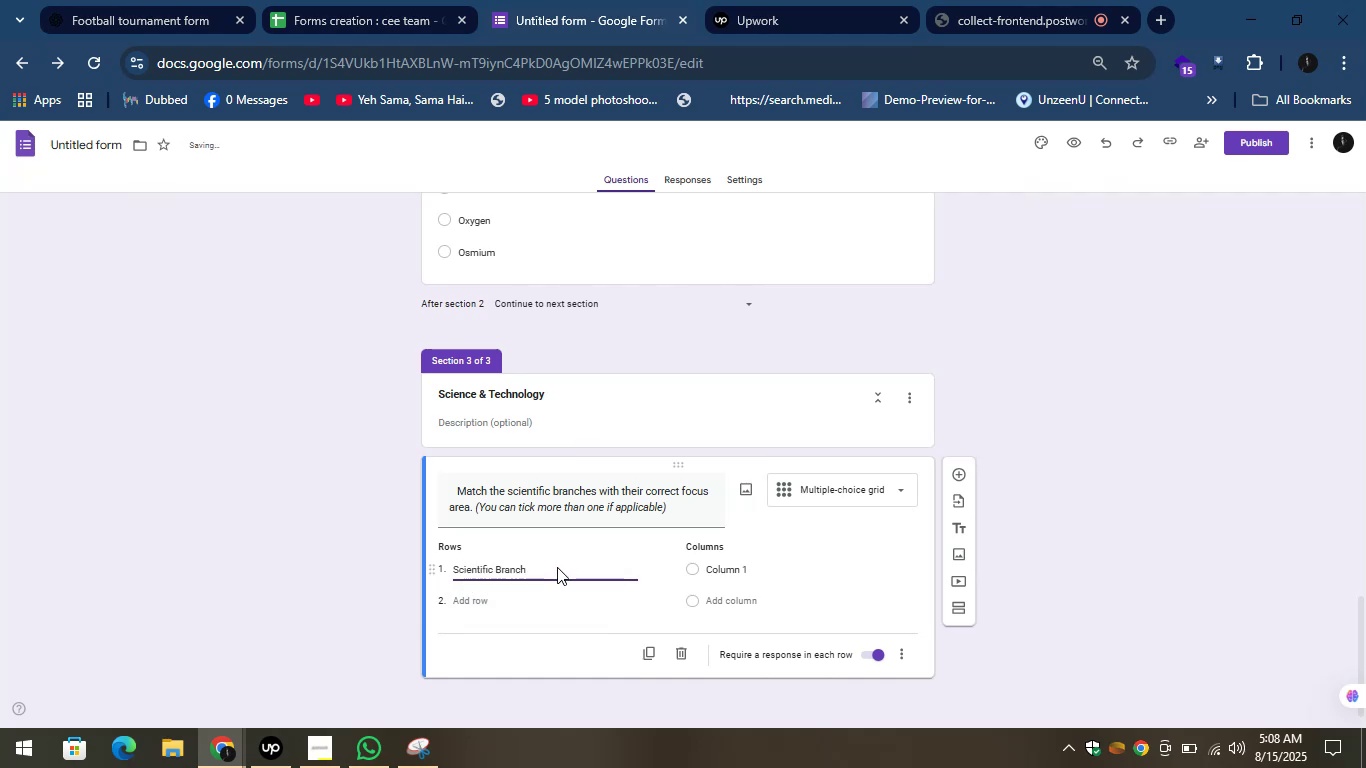 
key(Control+A)
 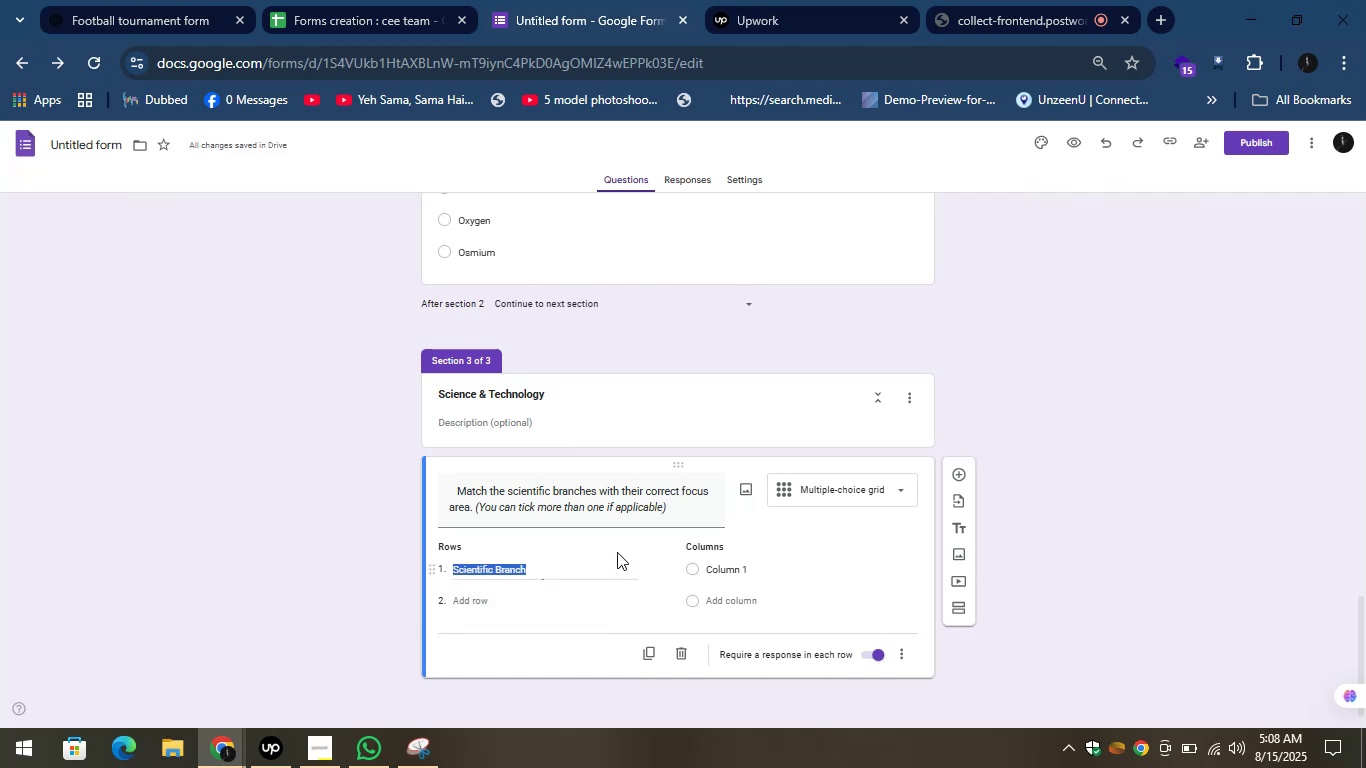 
left_click([587, 572])
 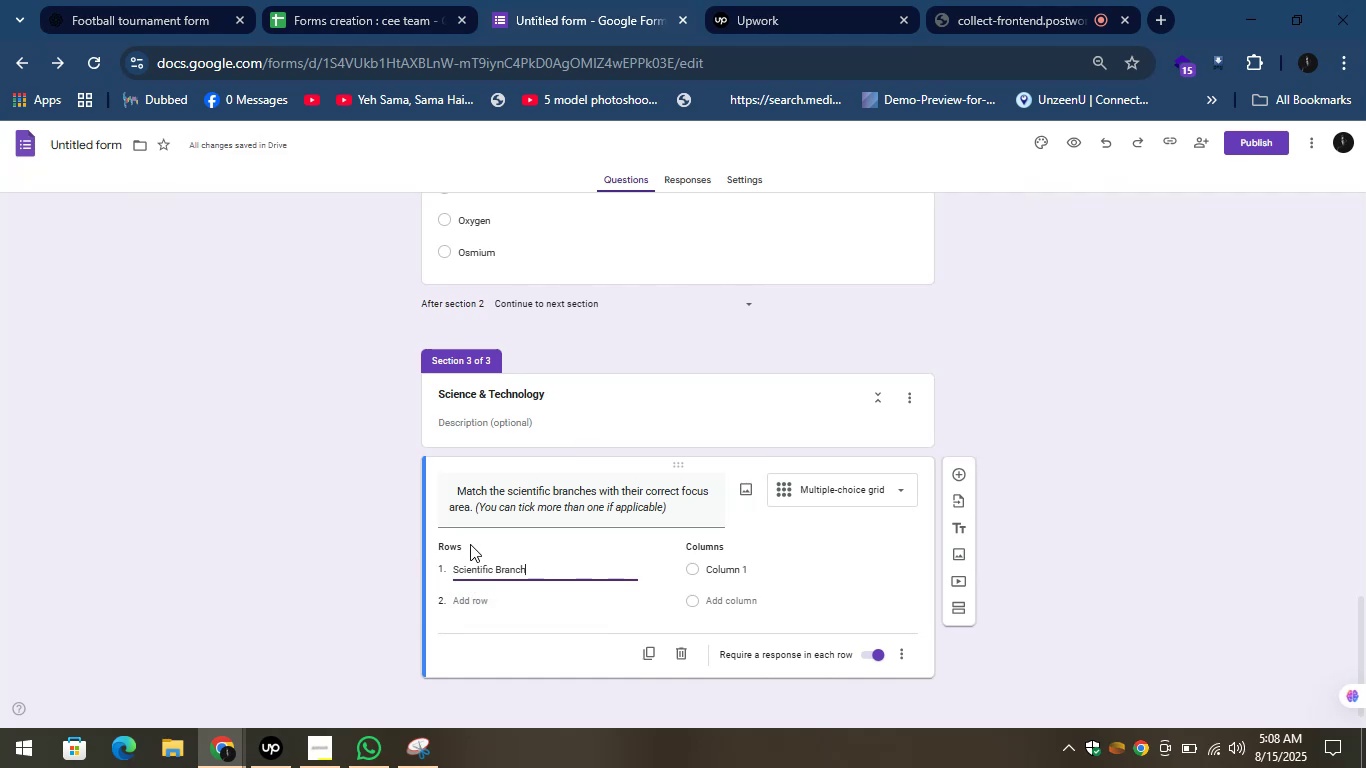 
left_click([468, 543])
 